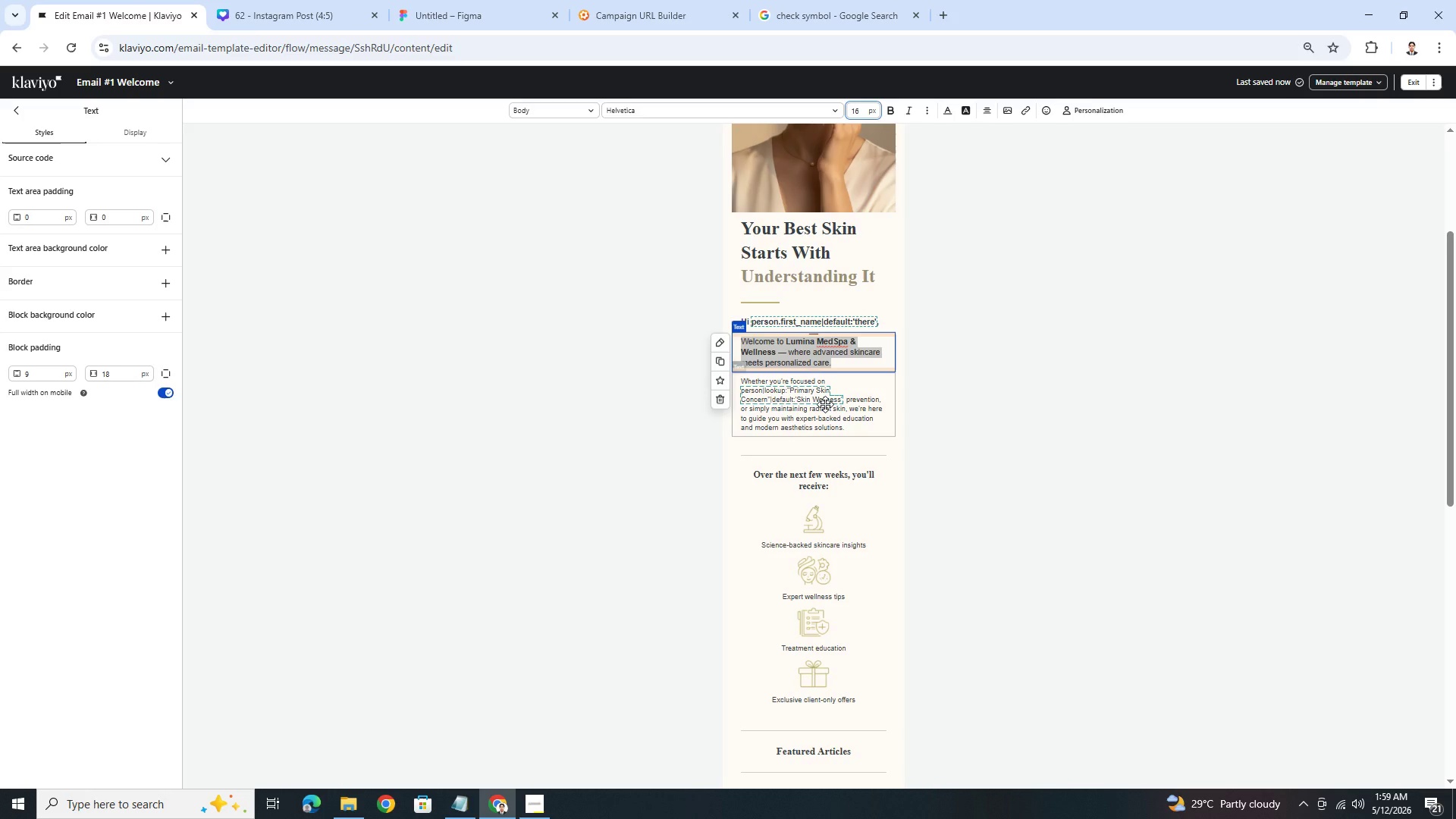 
triple_click([825, 404])
 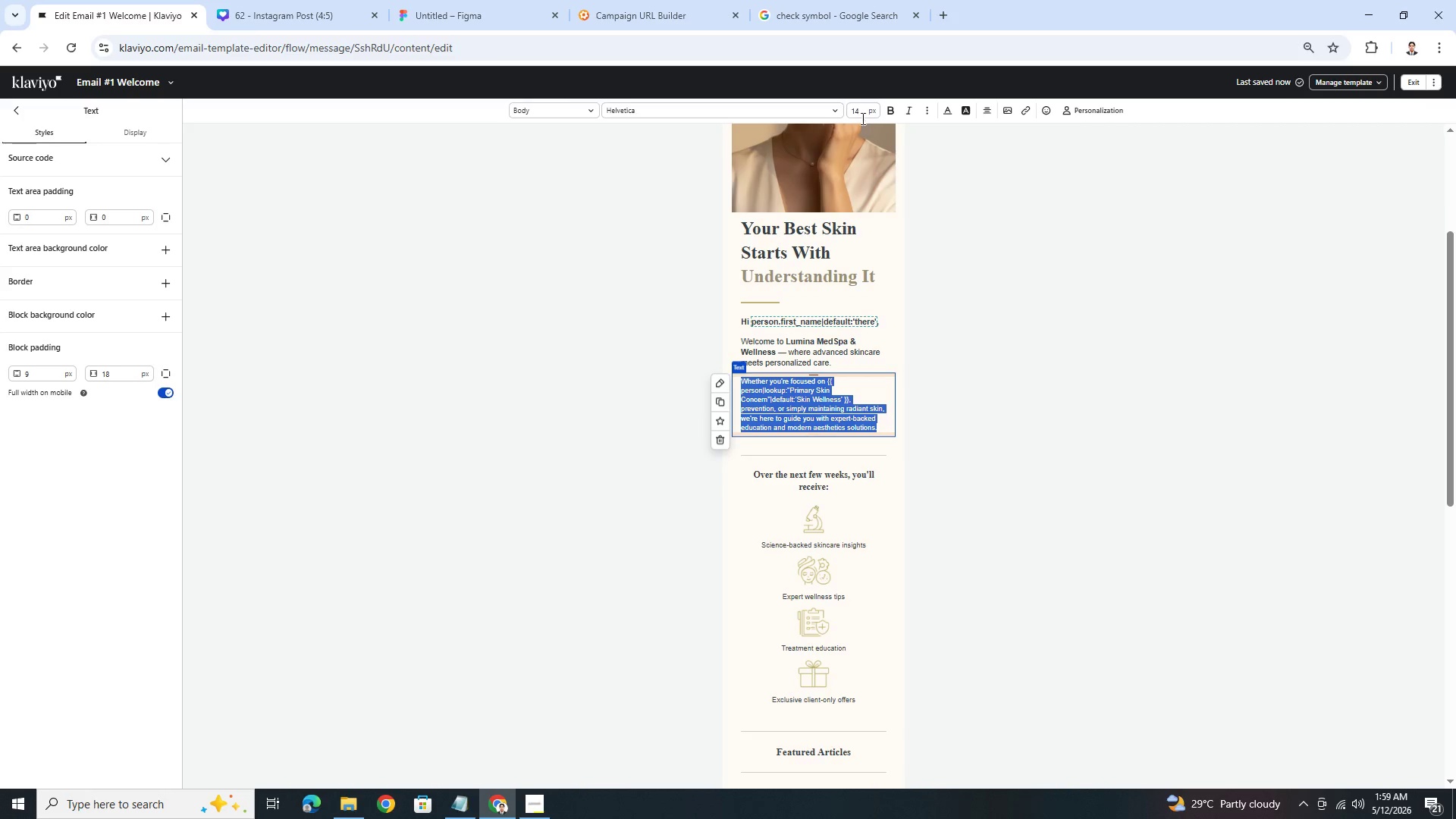 
double_click([858, 114])
 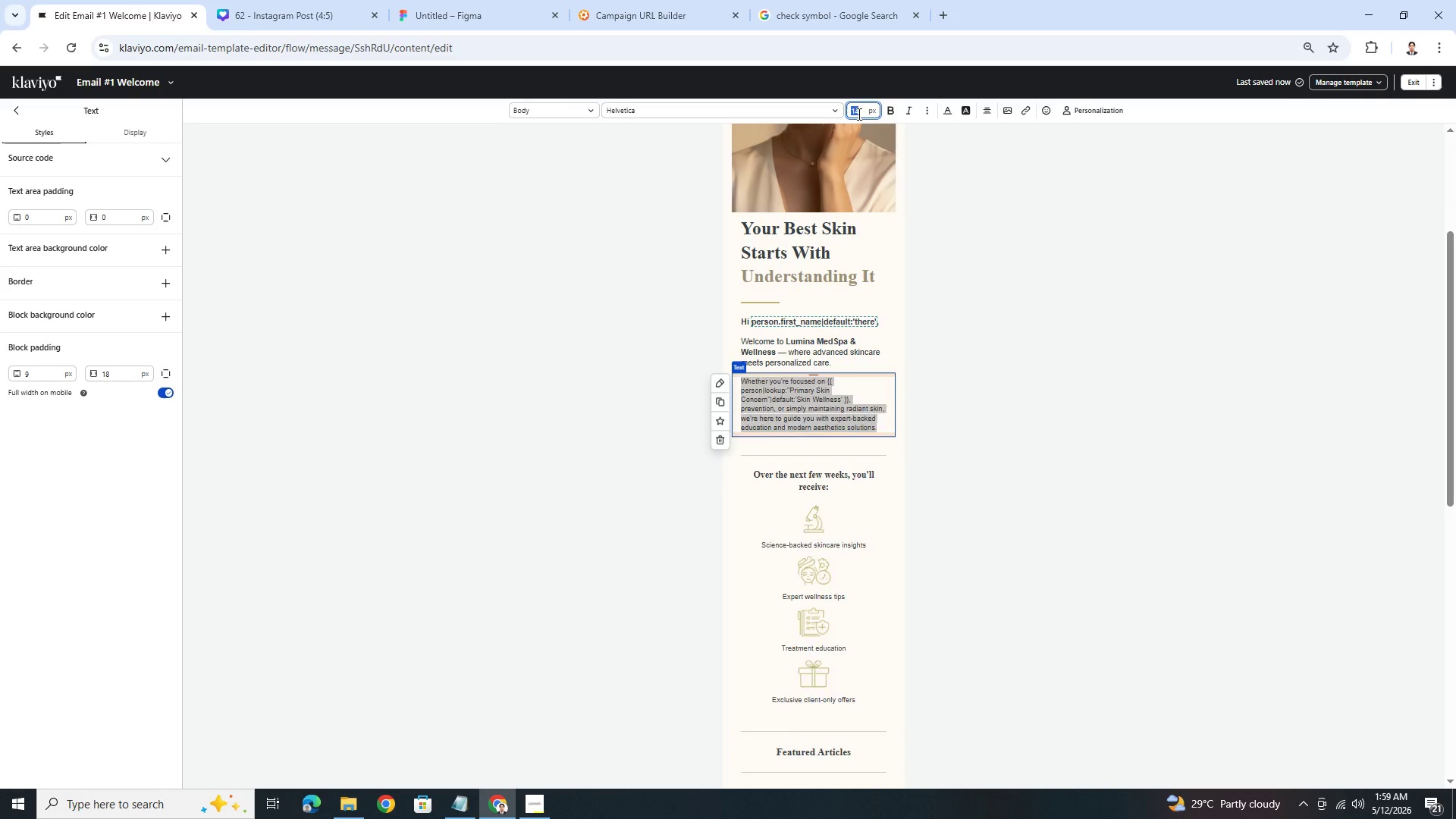 
key(Numpad1)
 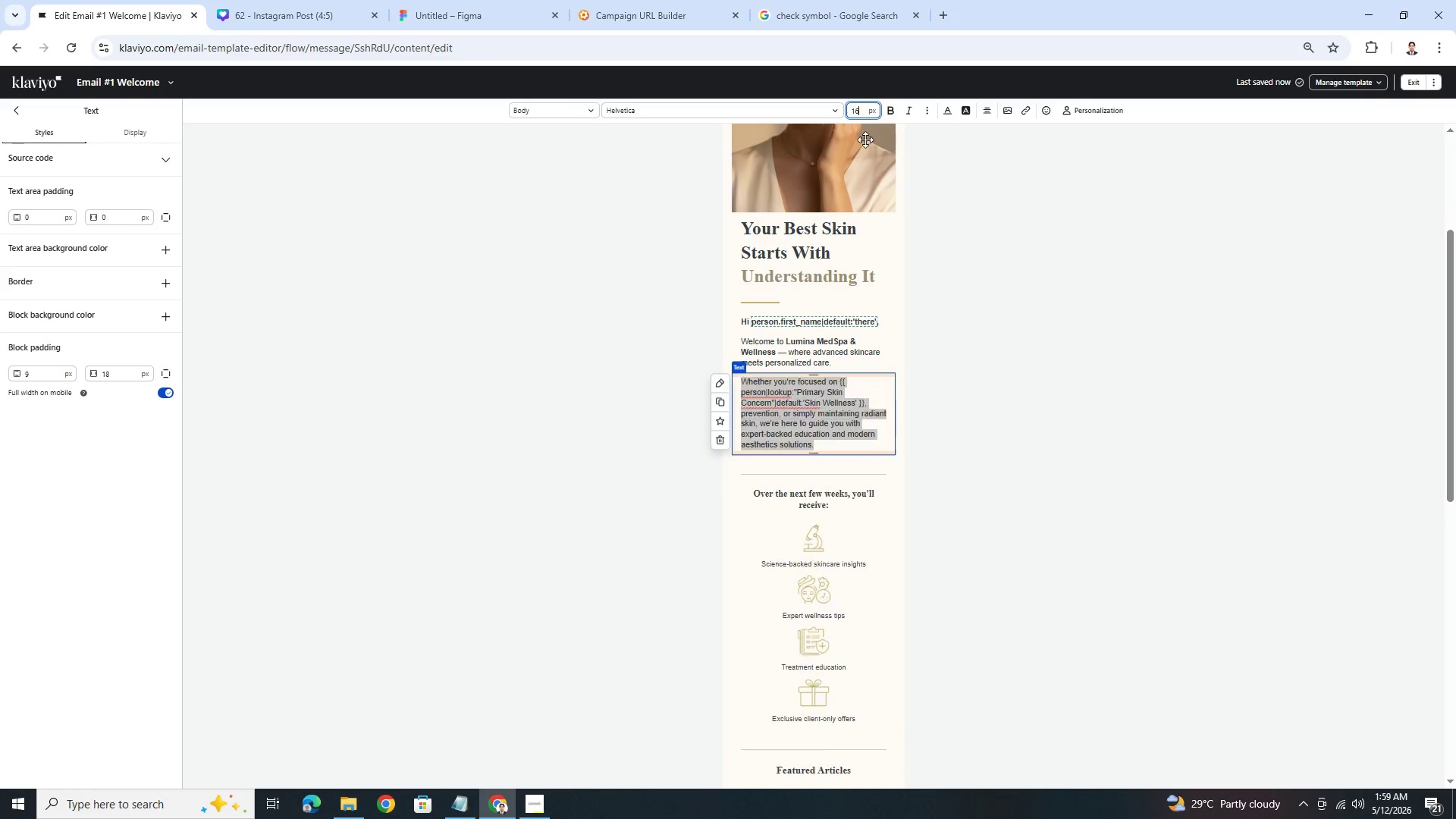 
key(Numpad6)
 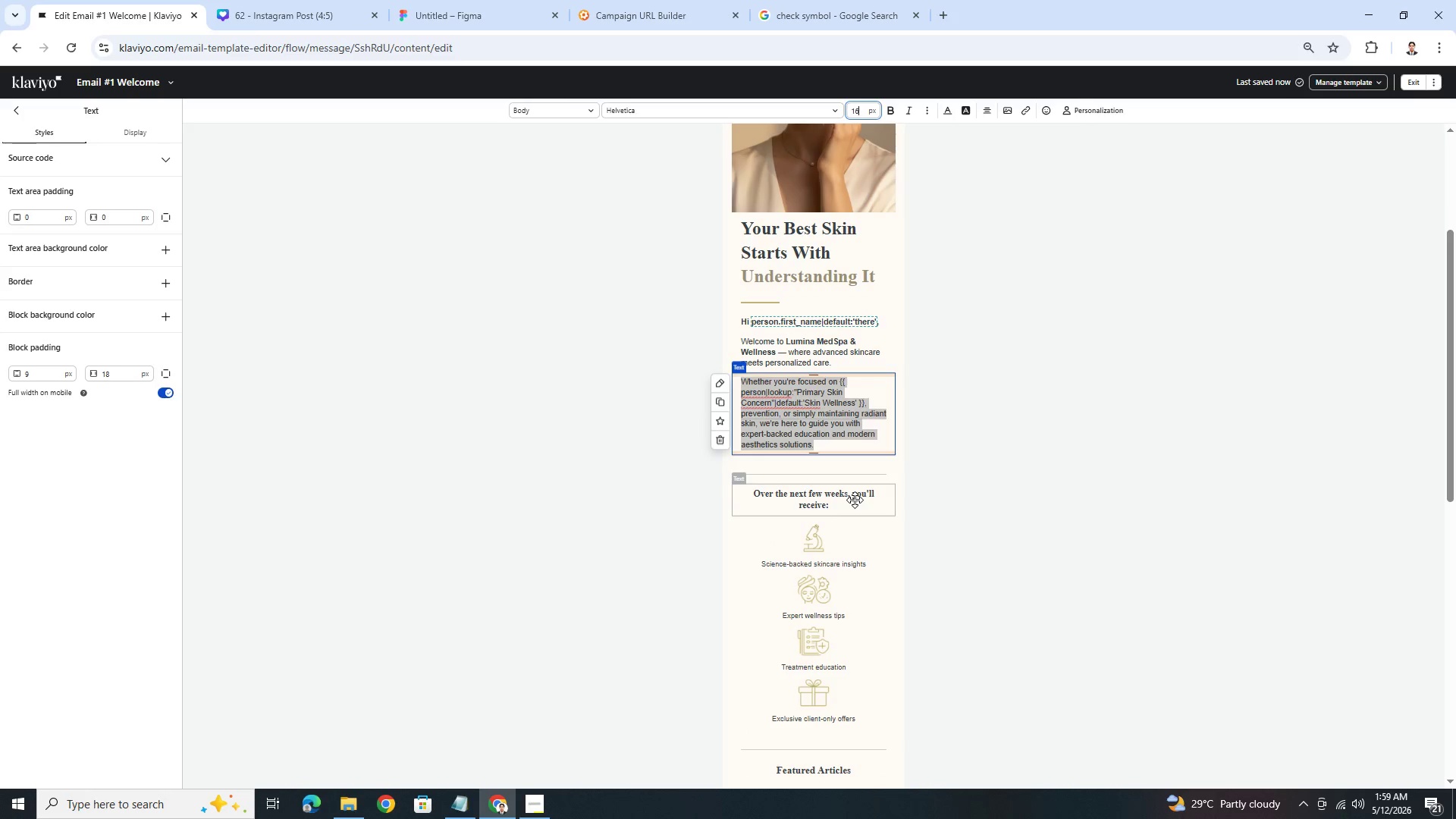 
left_click([849, 489])
 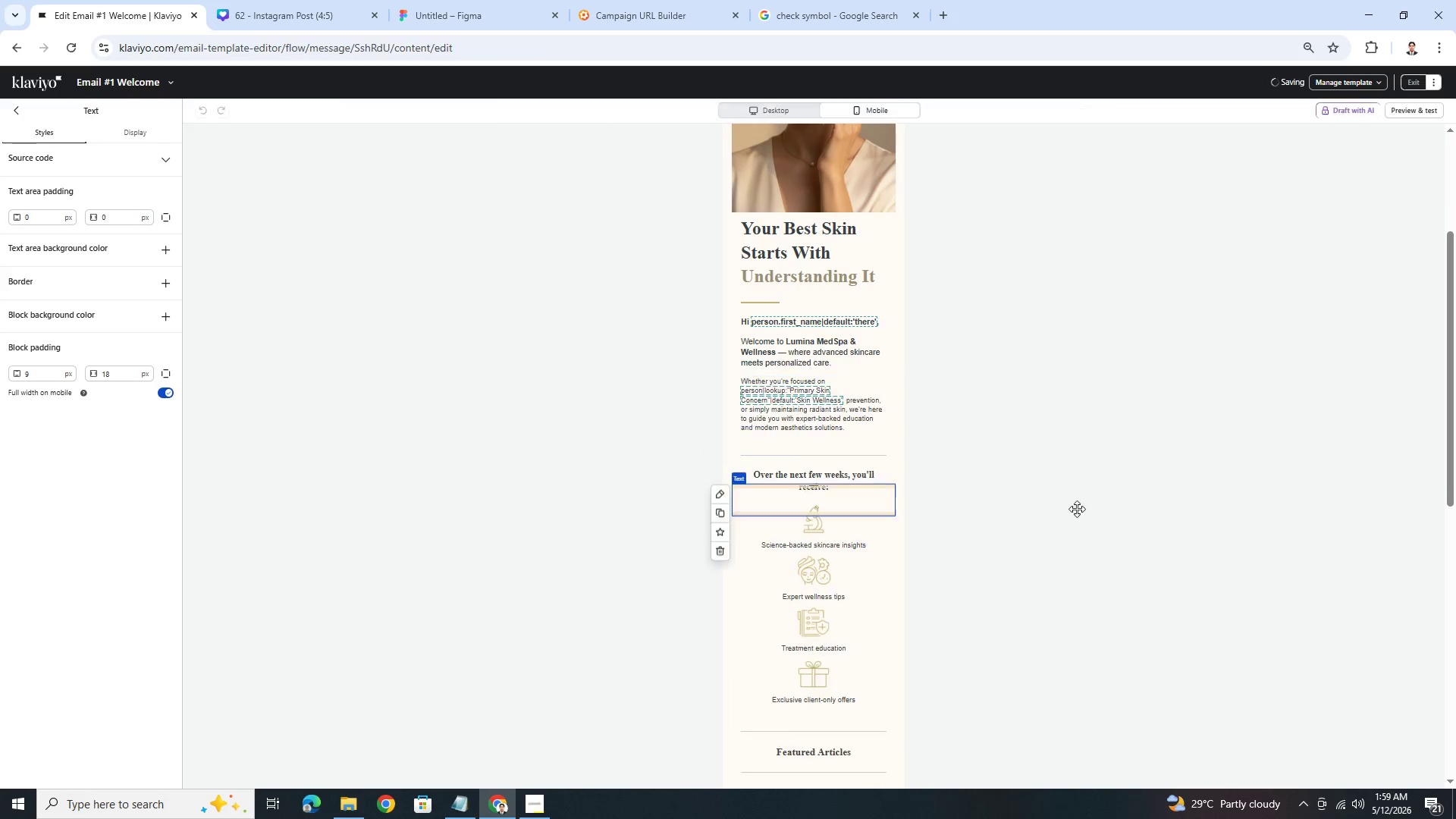 
left_click([1077, 508])
 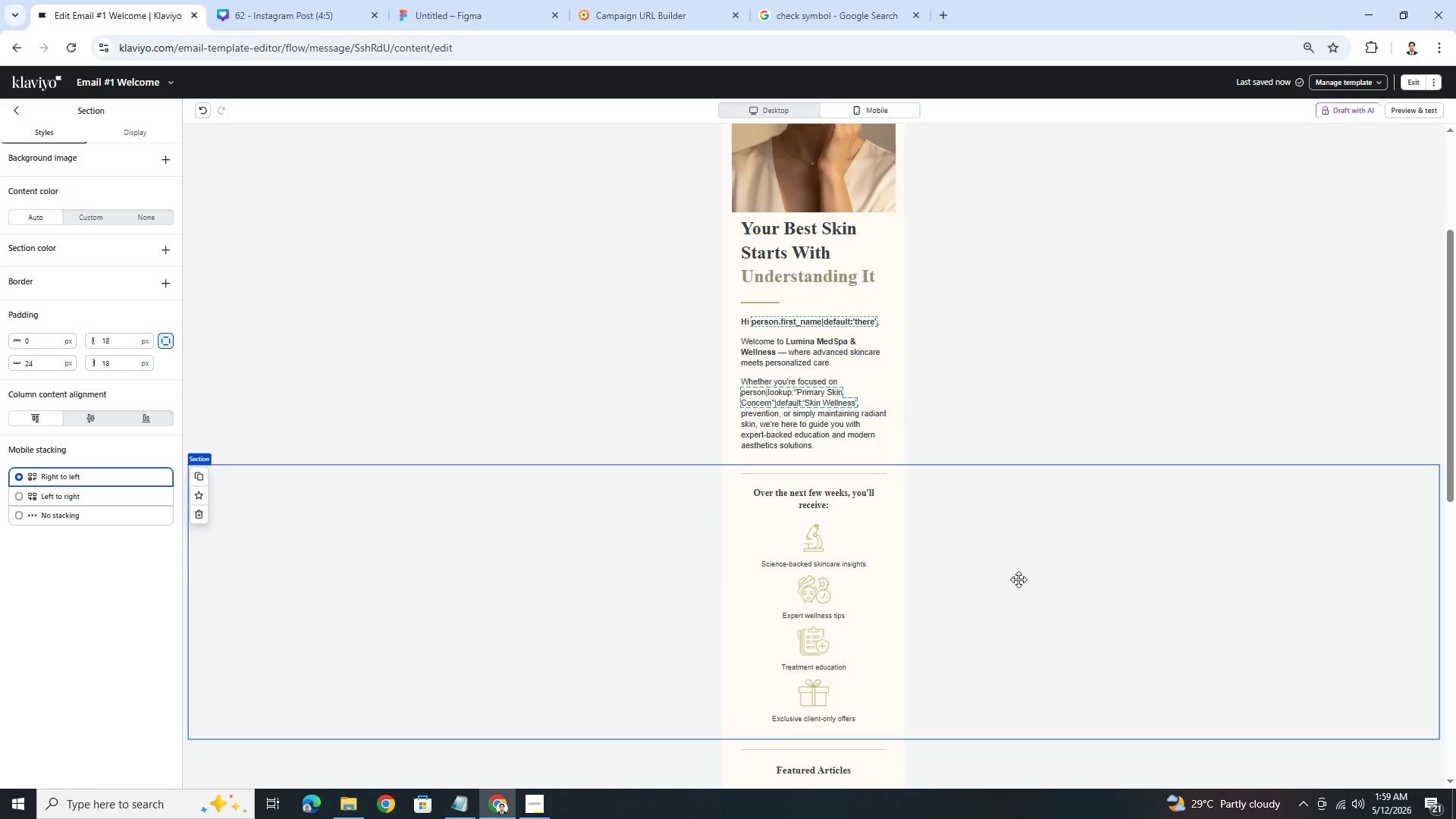 
scroll: coordinate [1018, 577], scroll_direction: down, amount: 2.0
 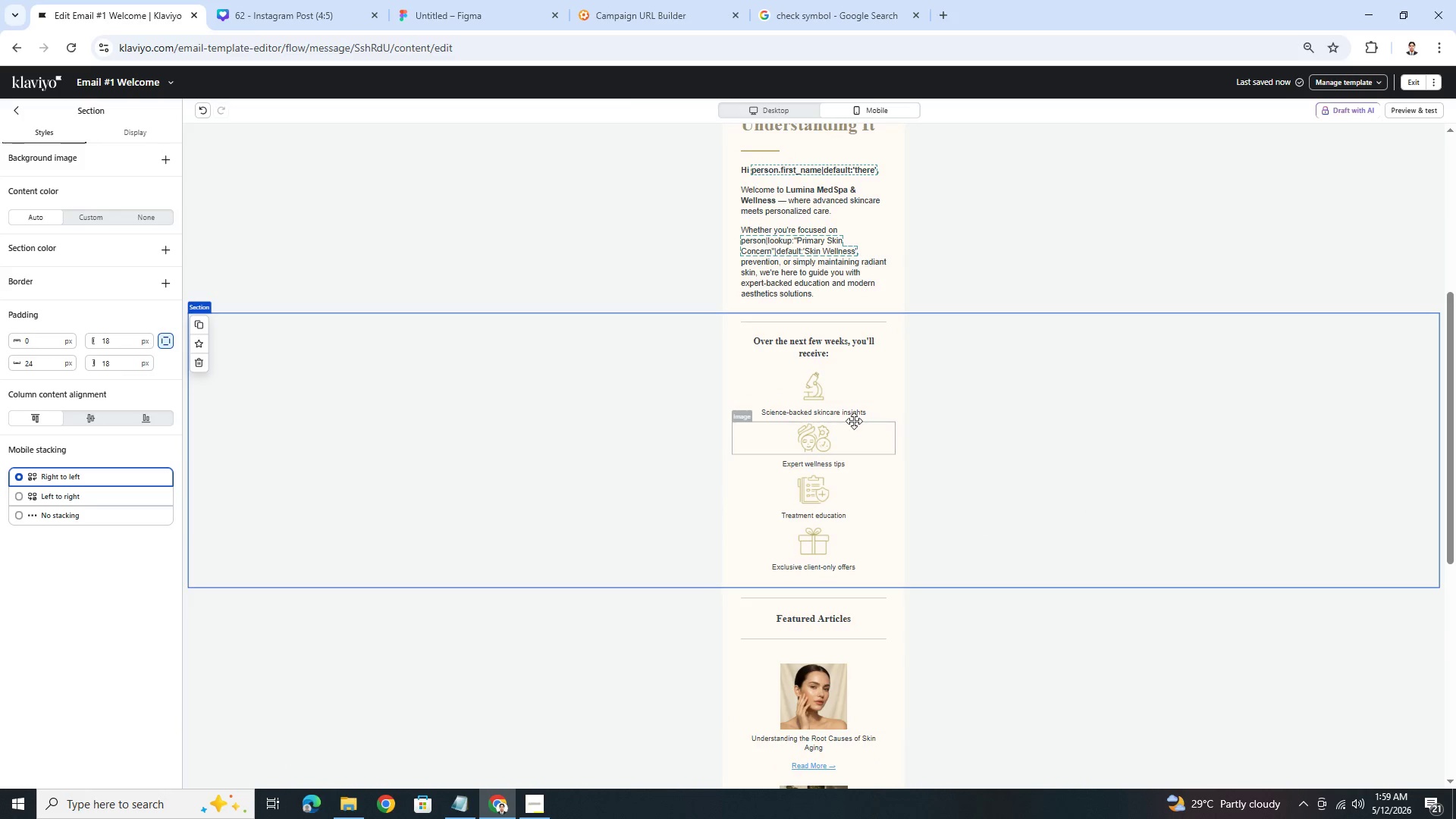 
double_click([856, 414])
 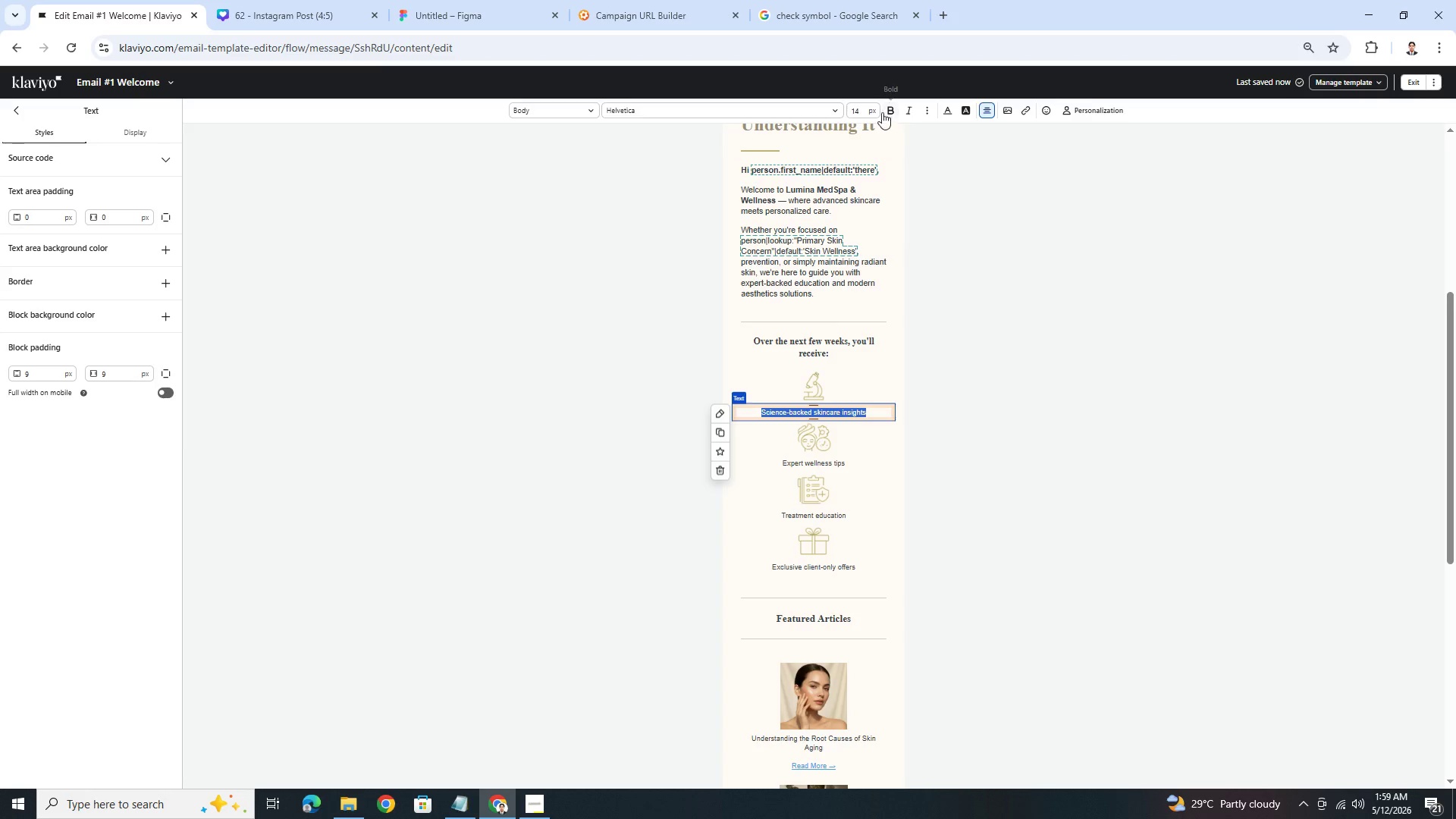 
double_click([856, 109])
 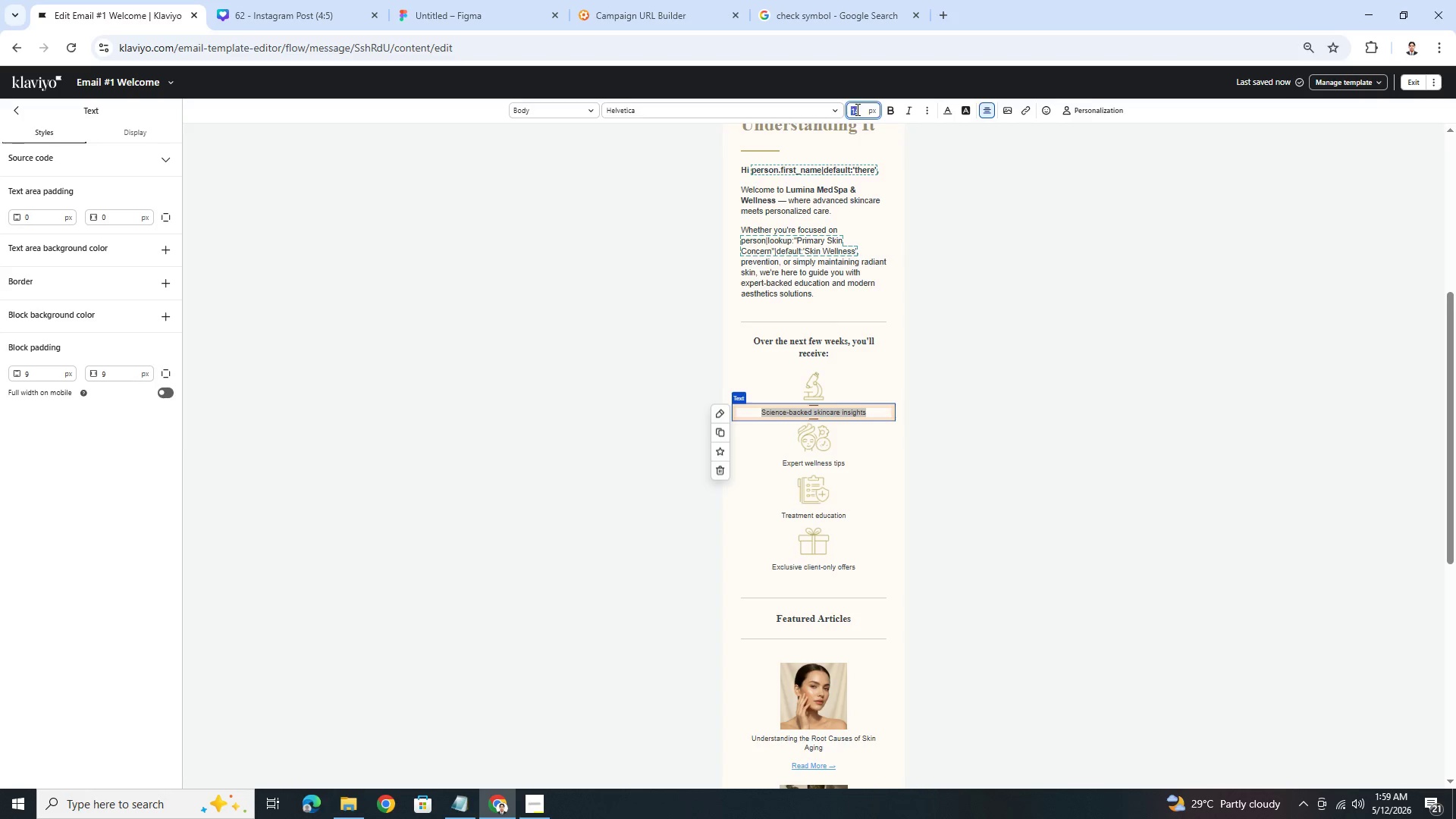 
key(Numpad1)
 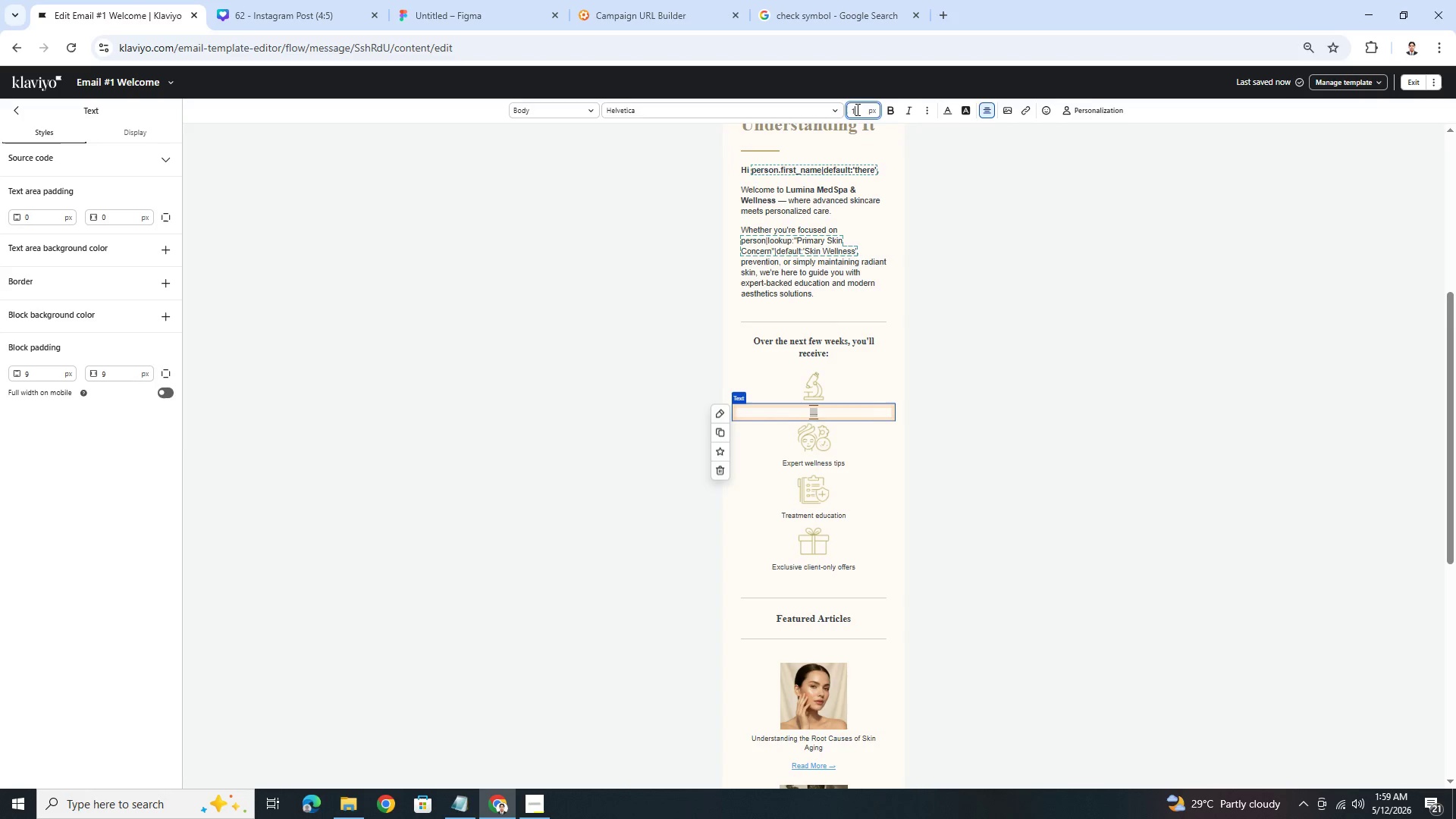 
key(Numpad6)
 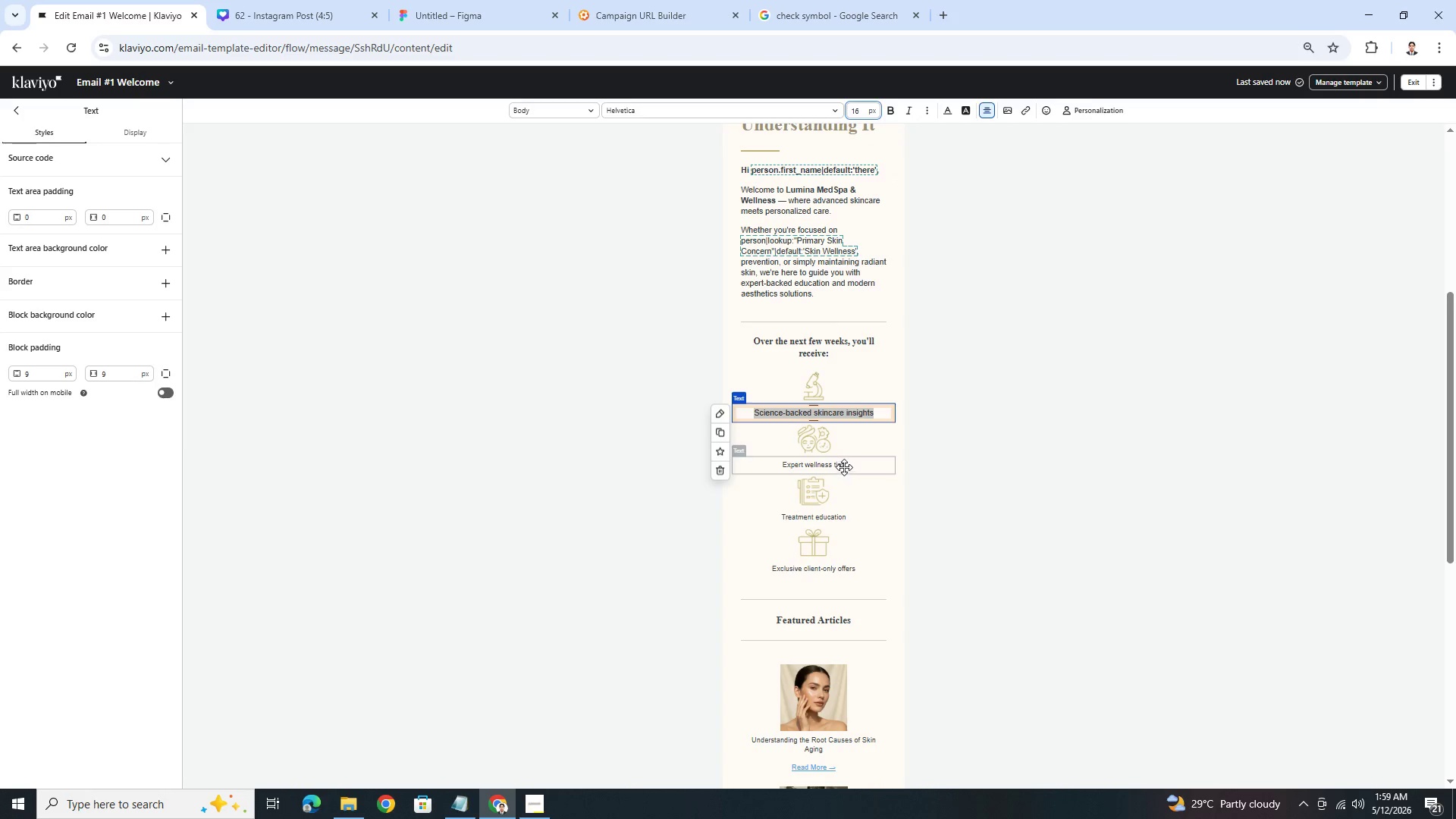 
double_click([845, 466])
 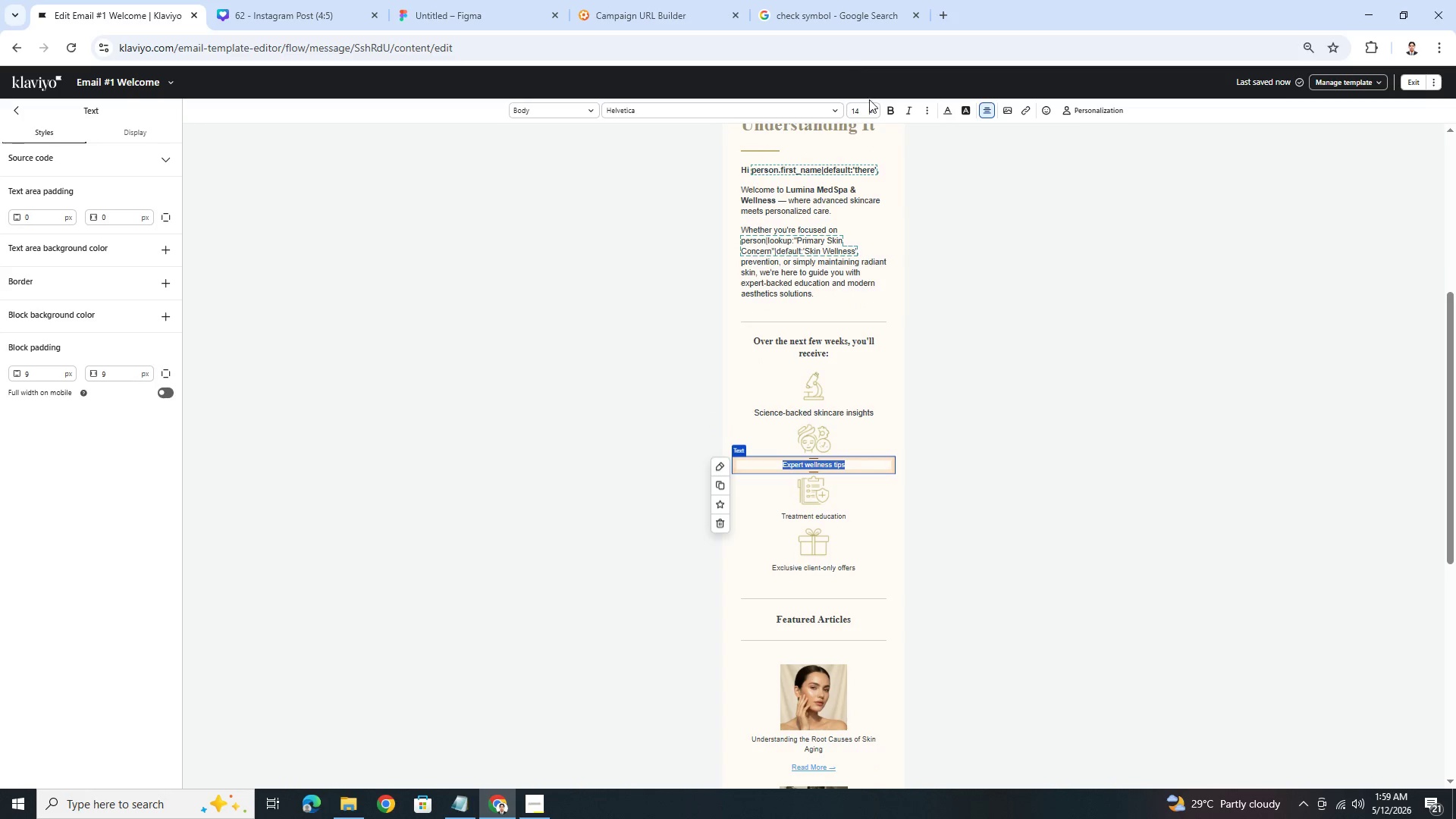 
double_click([861, 107])
 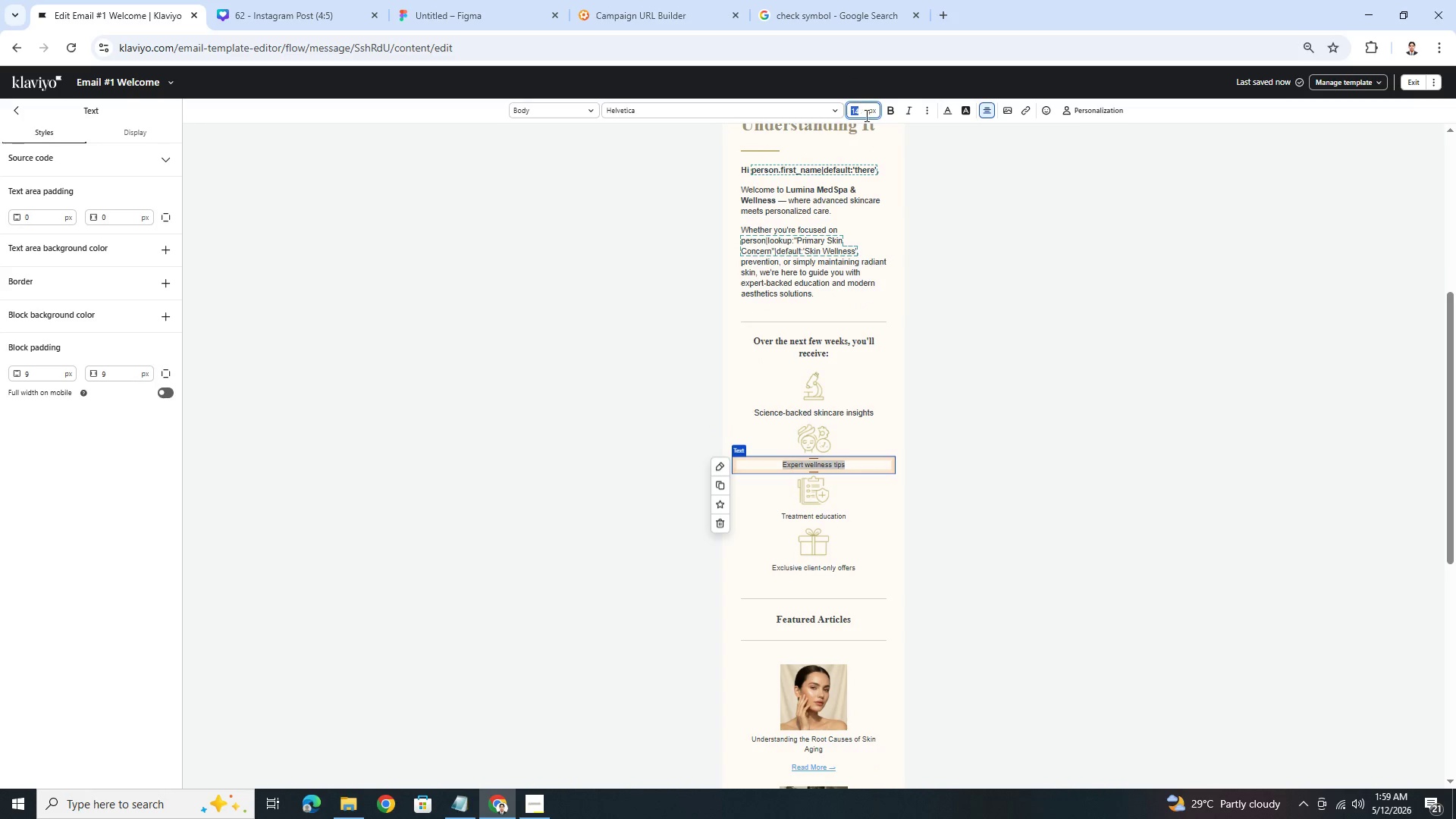 
key(Numpad1)
 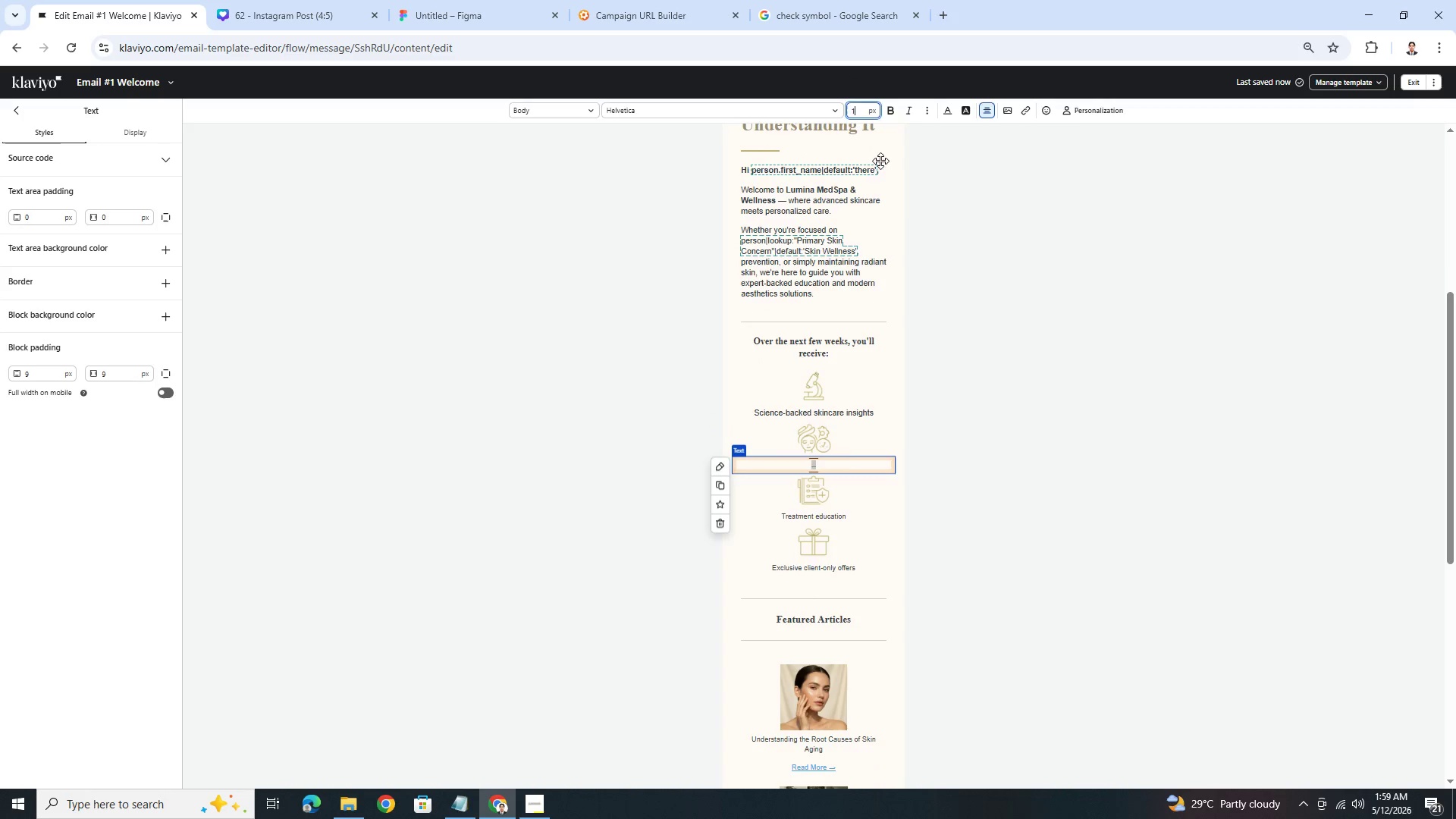 
key(Numpad6)
 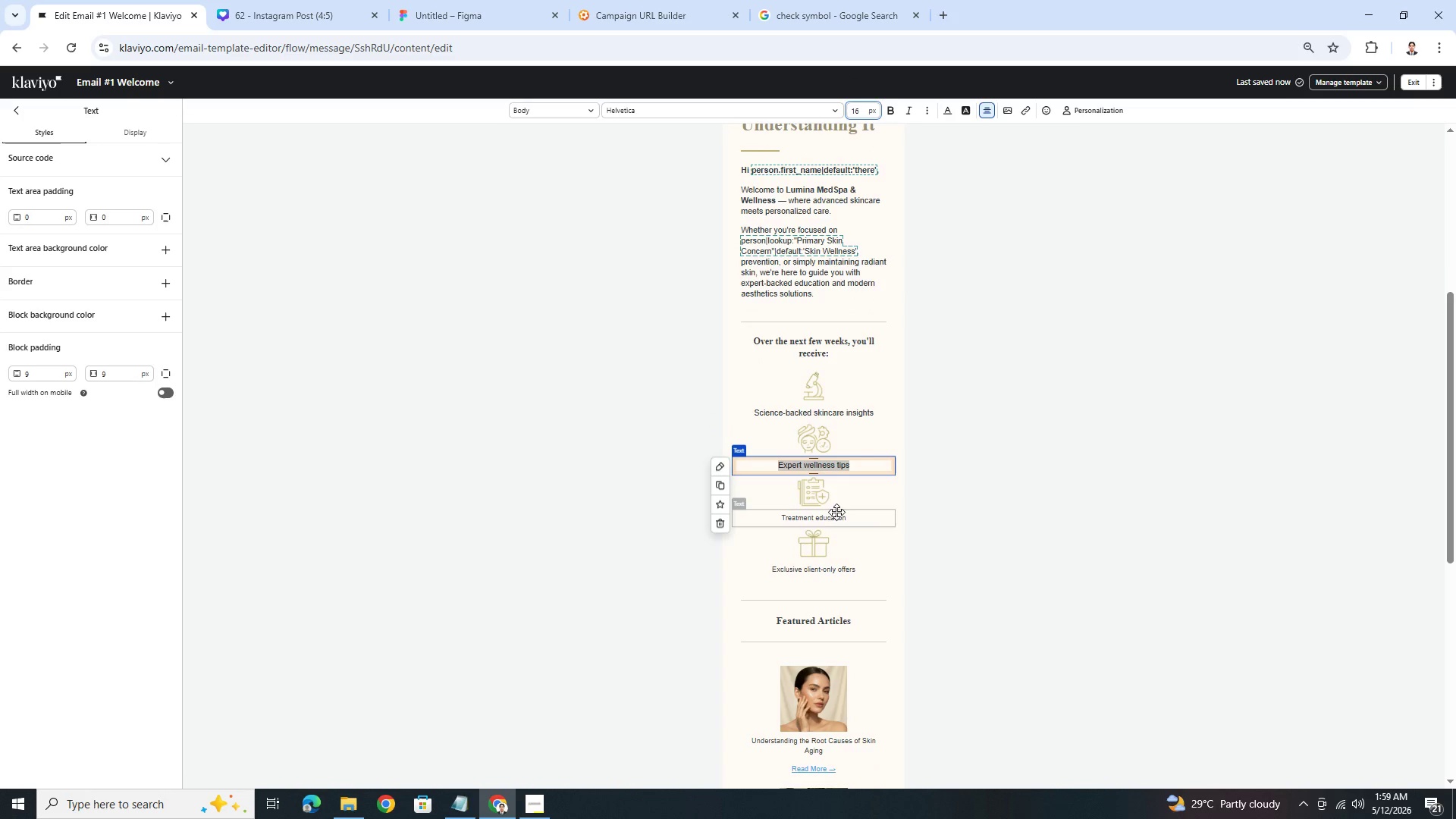 
double_click([839, 515])
 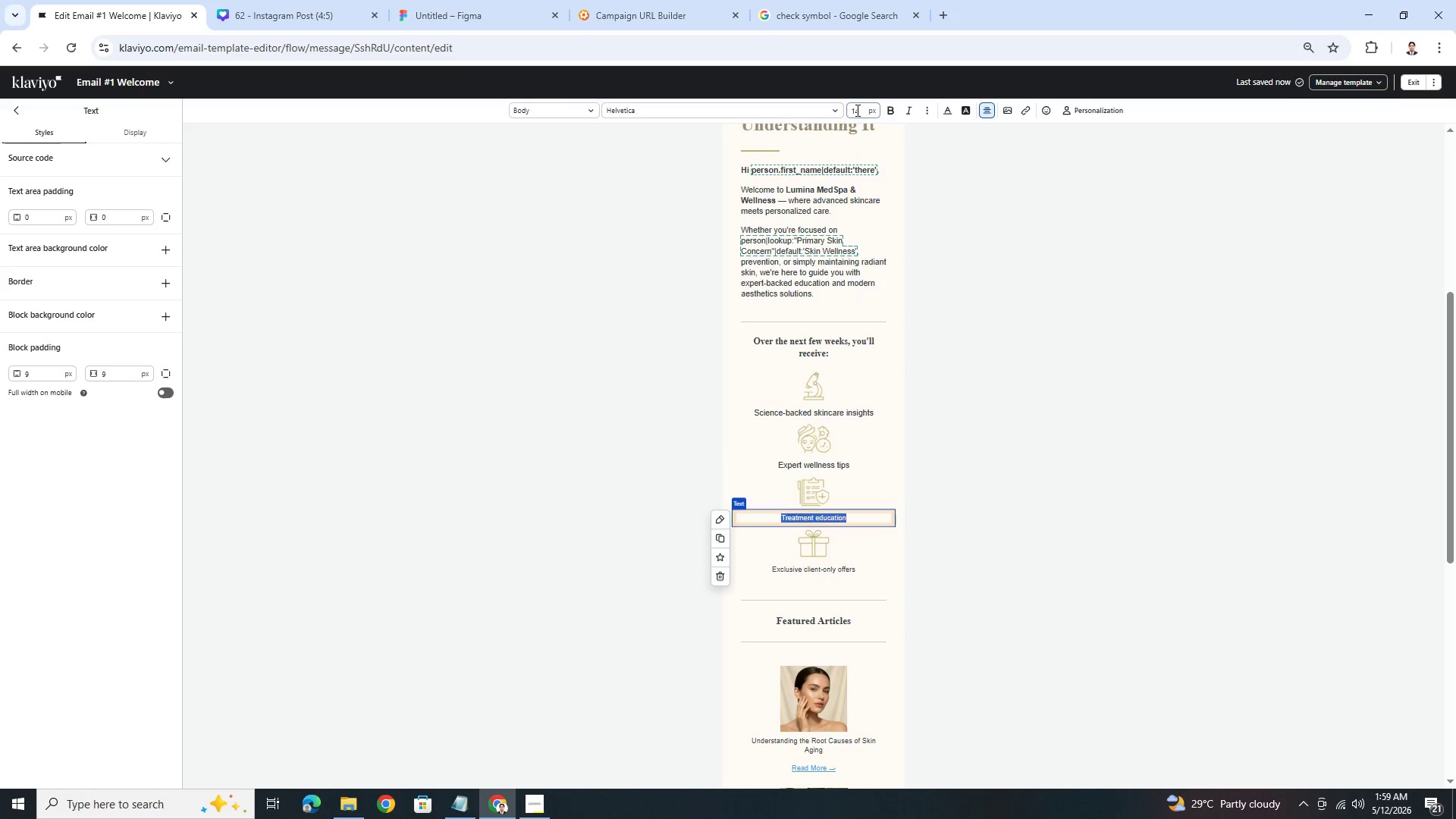 
double_click([856, 110])
 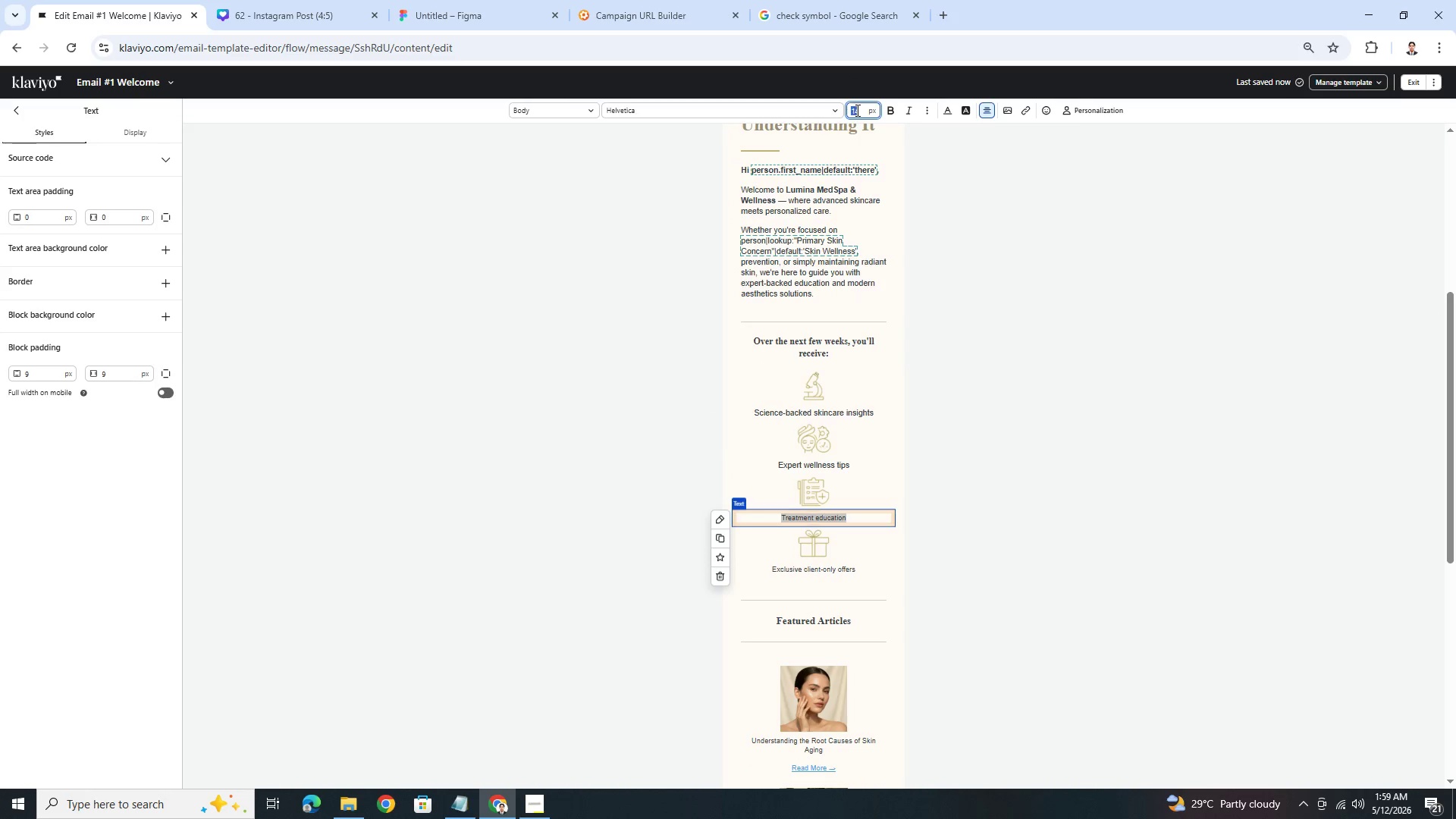 
key(Numpad1)
 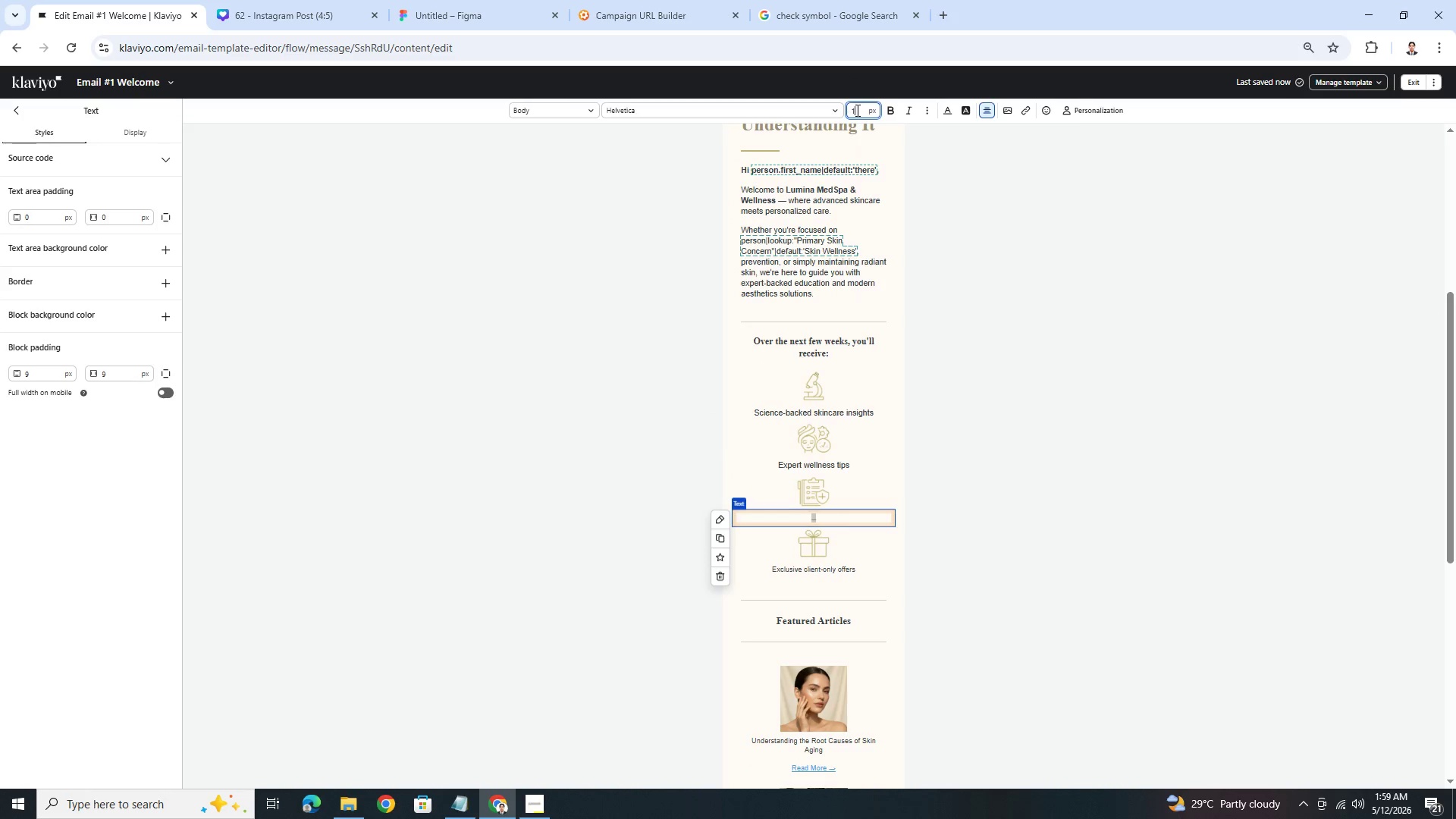 
key(Numpad6)
 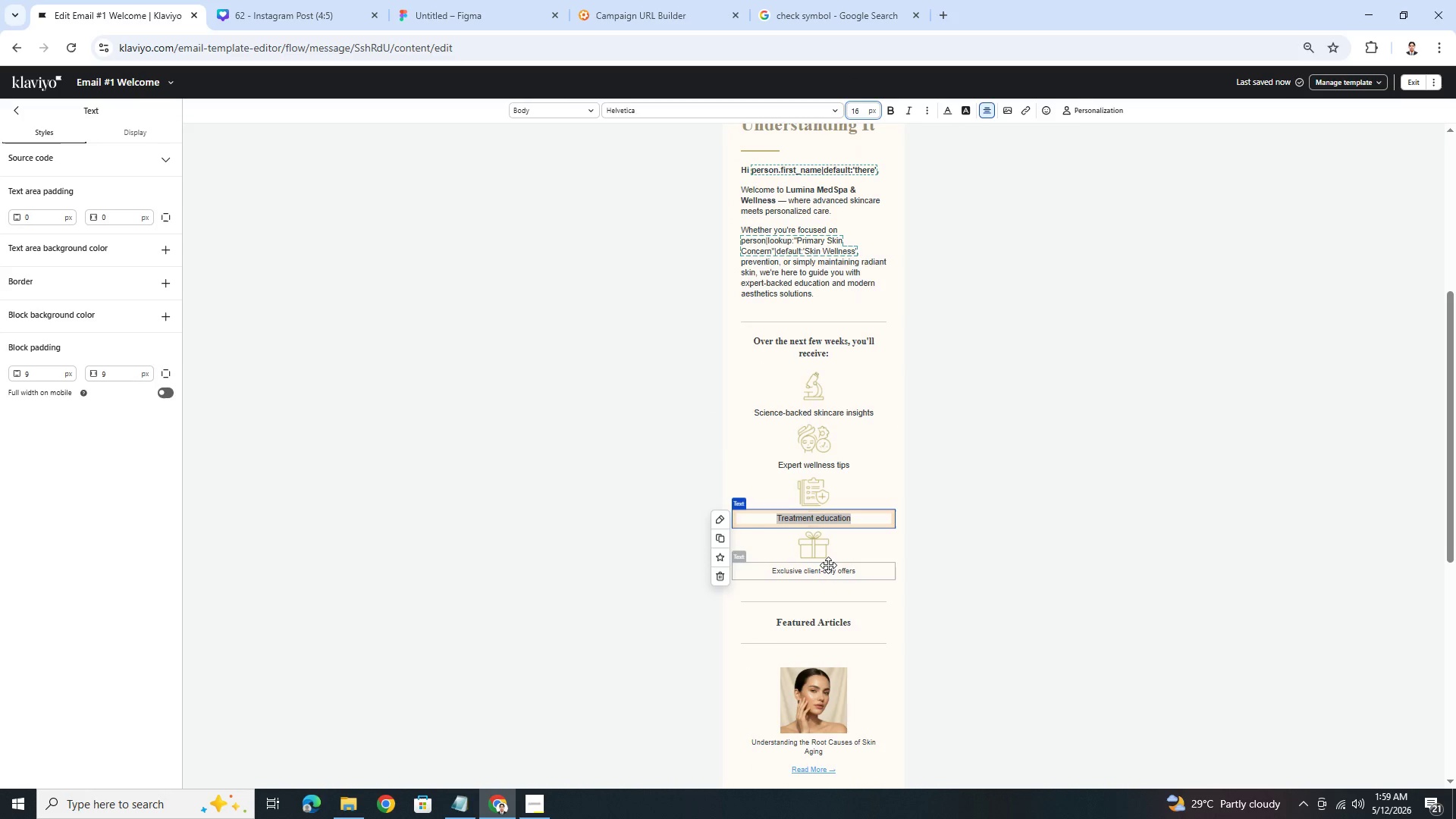 
double_click([829, 564])
 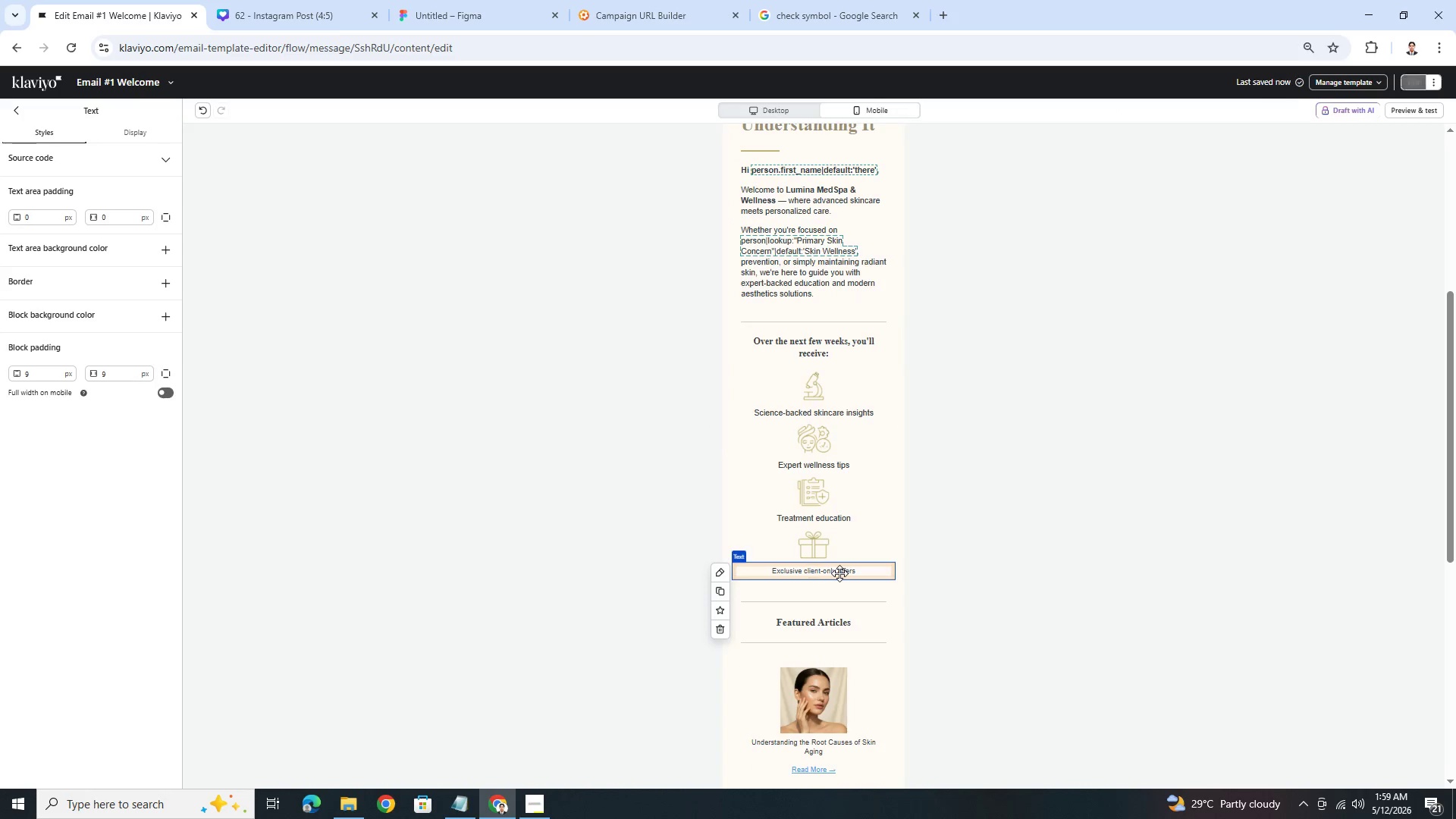 
double_click([839, 573])
 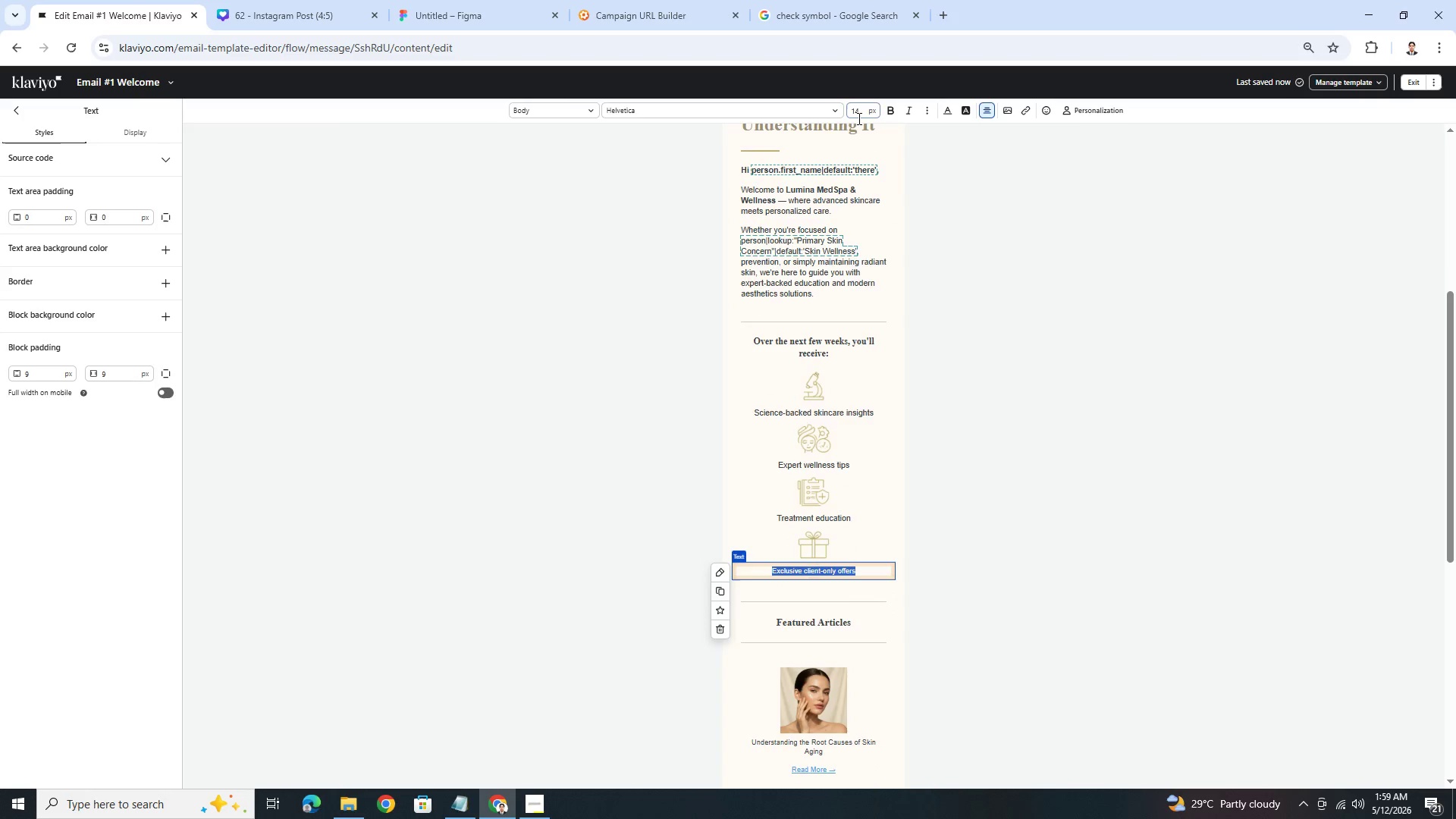 
double_click([857, 115])
 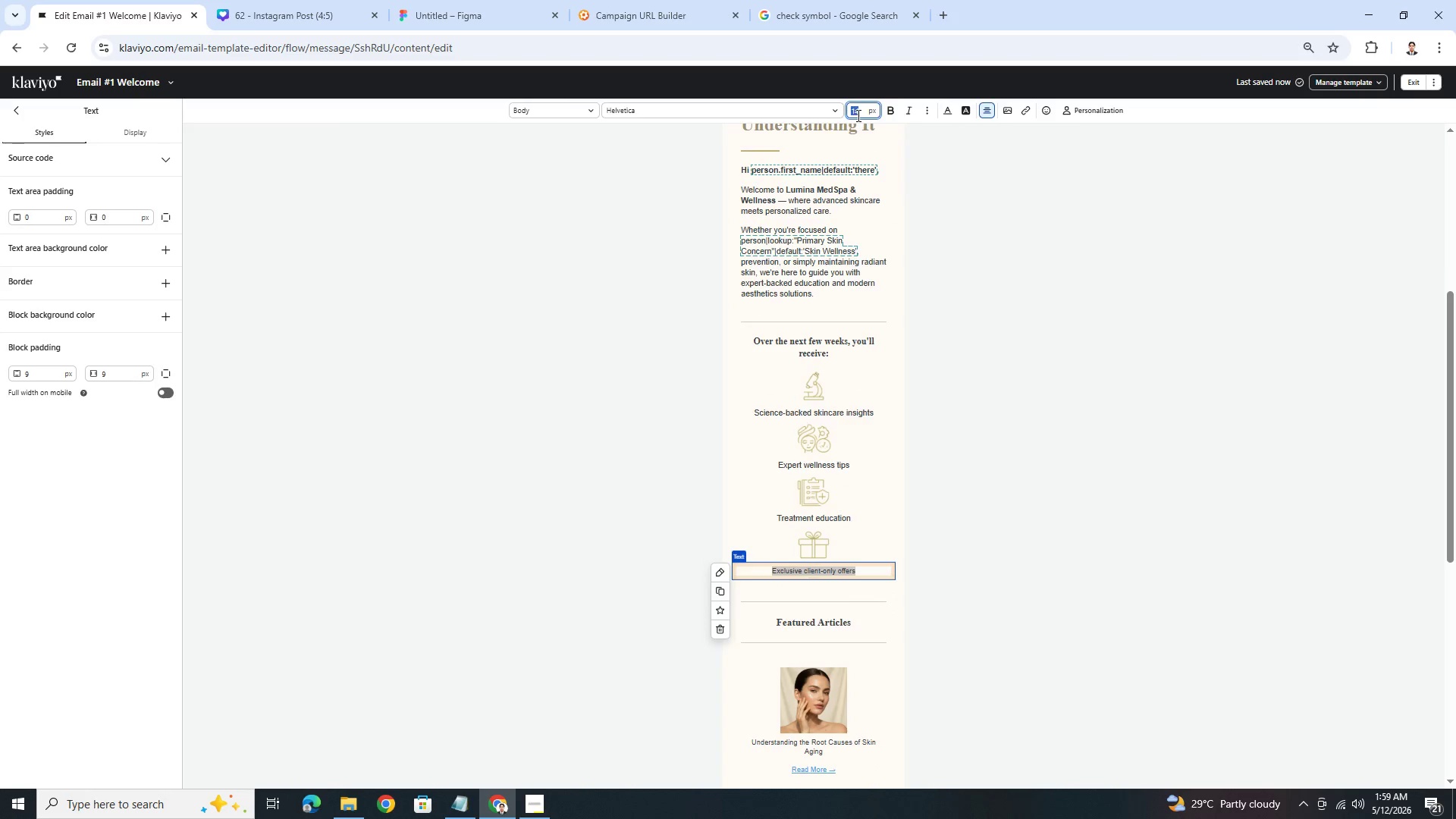 
key(Numpad1)
 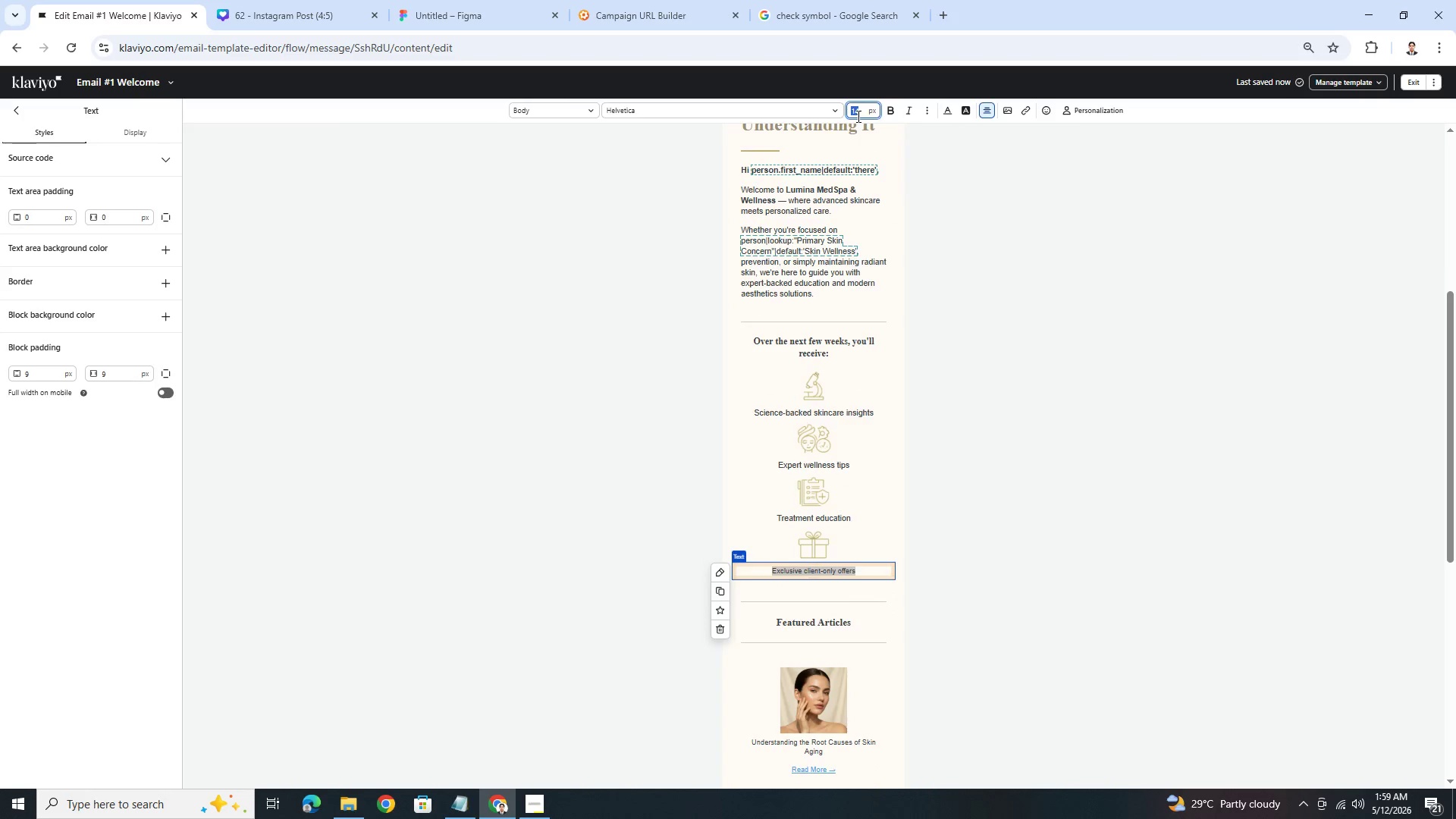 
key(Numpad6)
 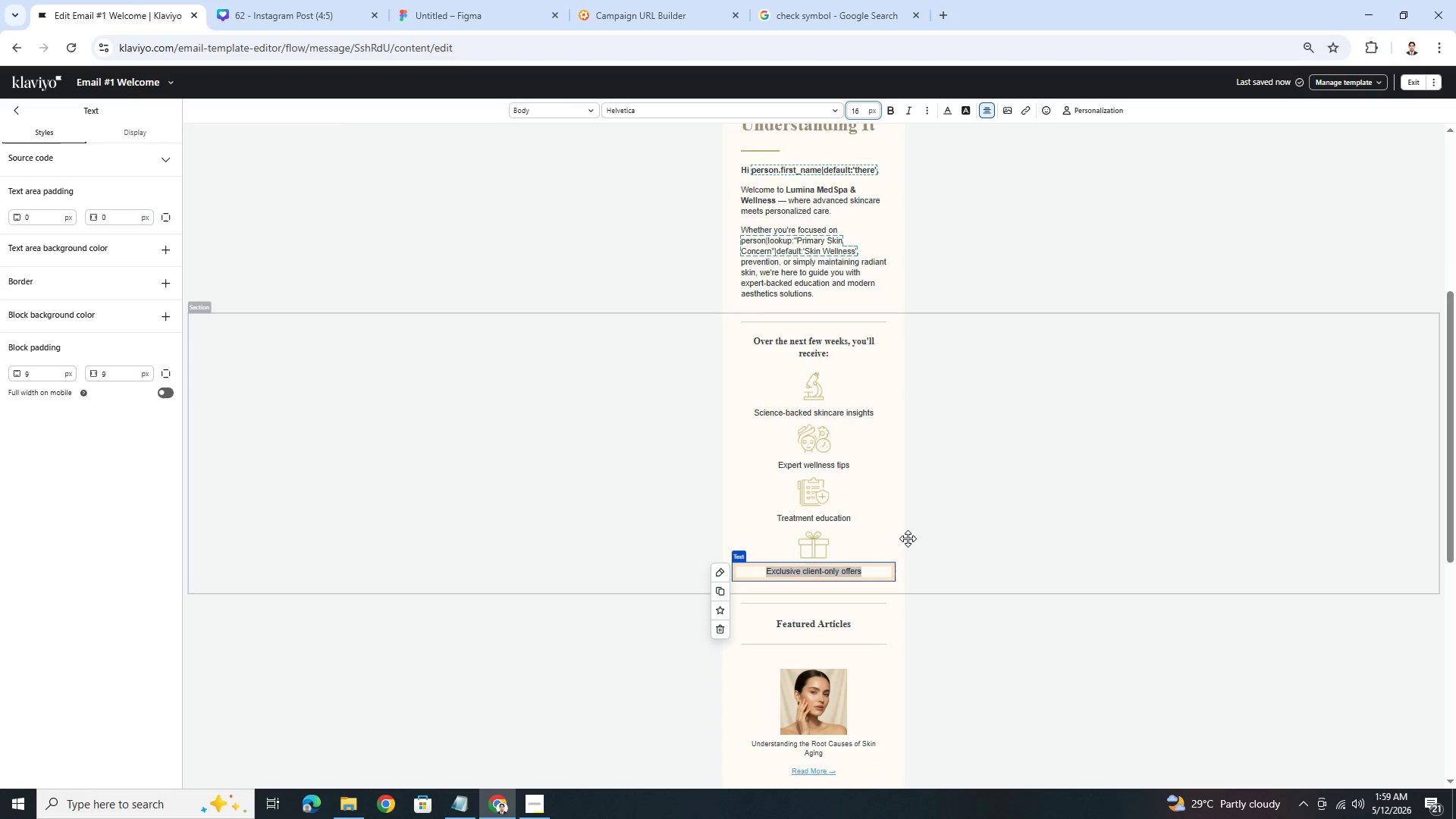 
left_click([908, 538])
 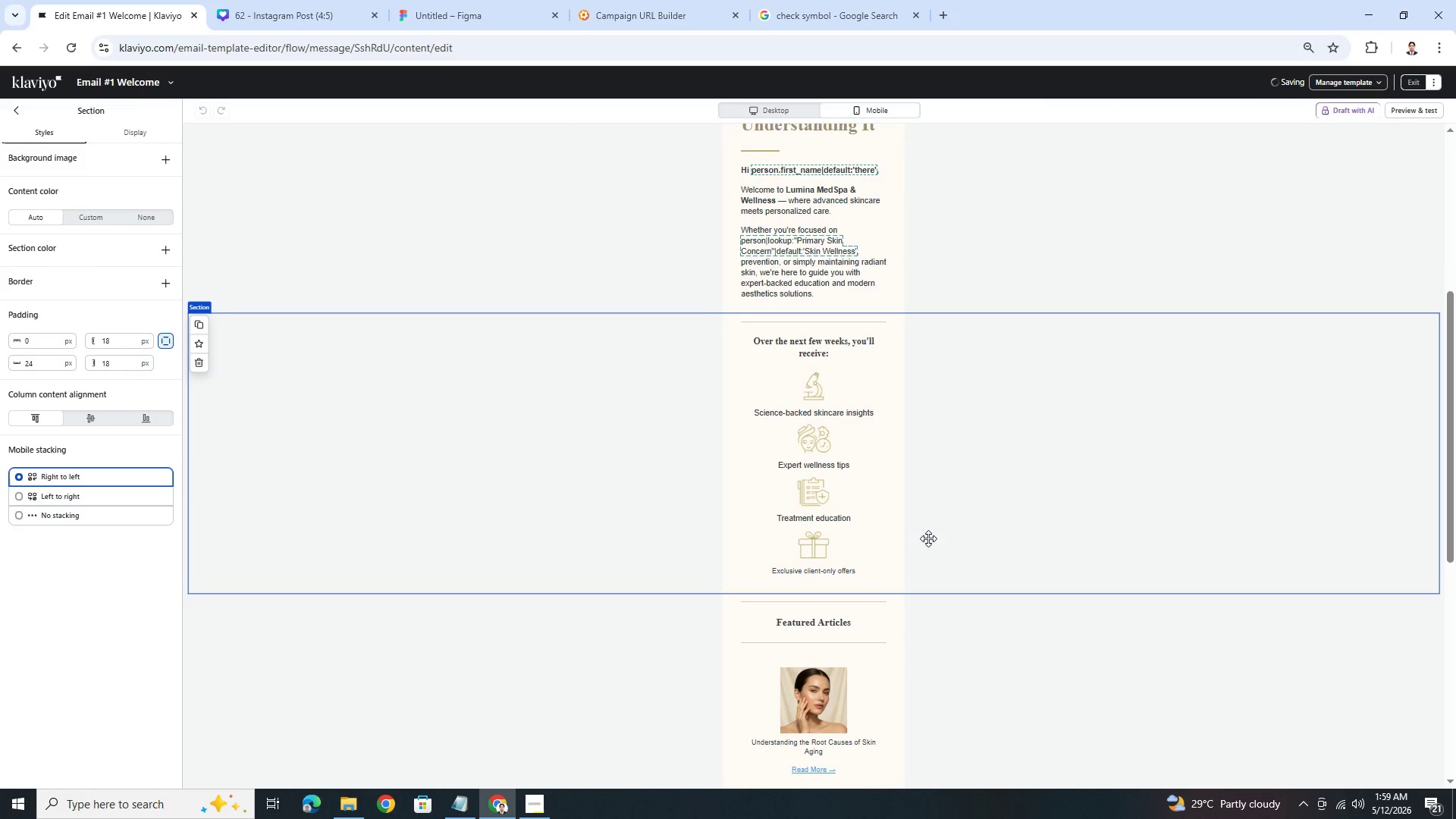 
scroll: coordinate [928, 538], scroll_direction: down, amount: 3.0
 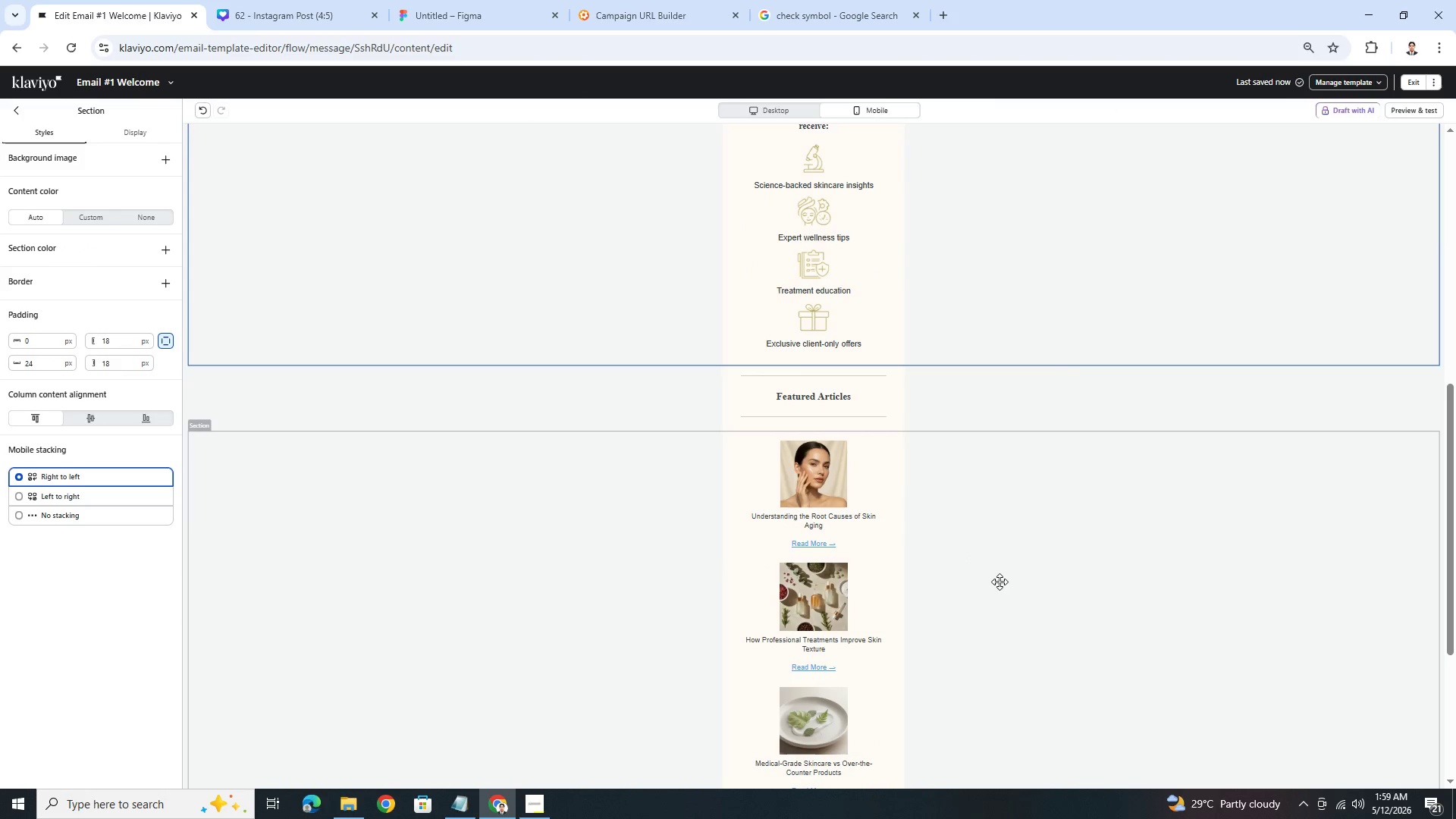 
left_click([999, 579])
 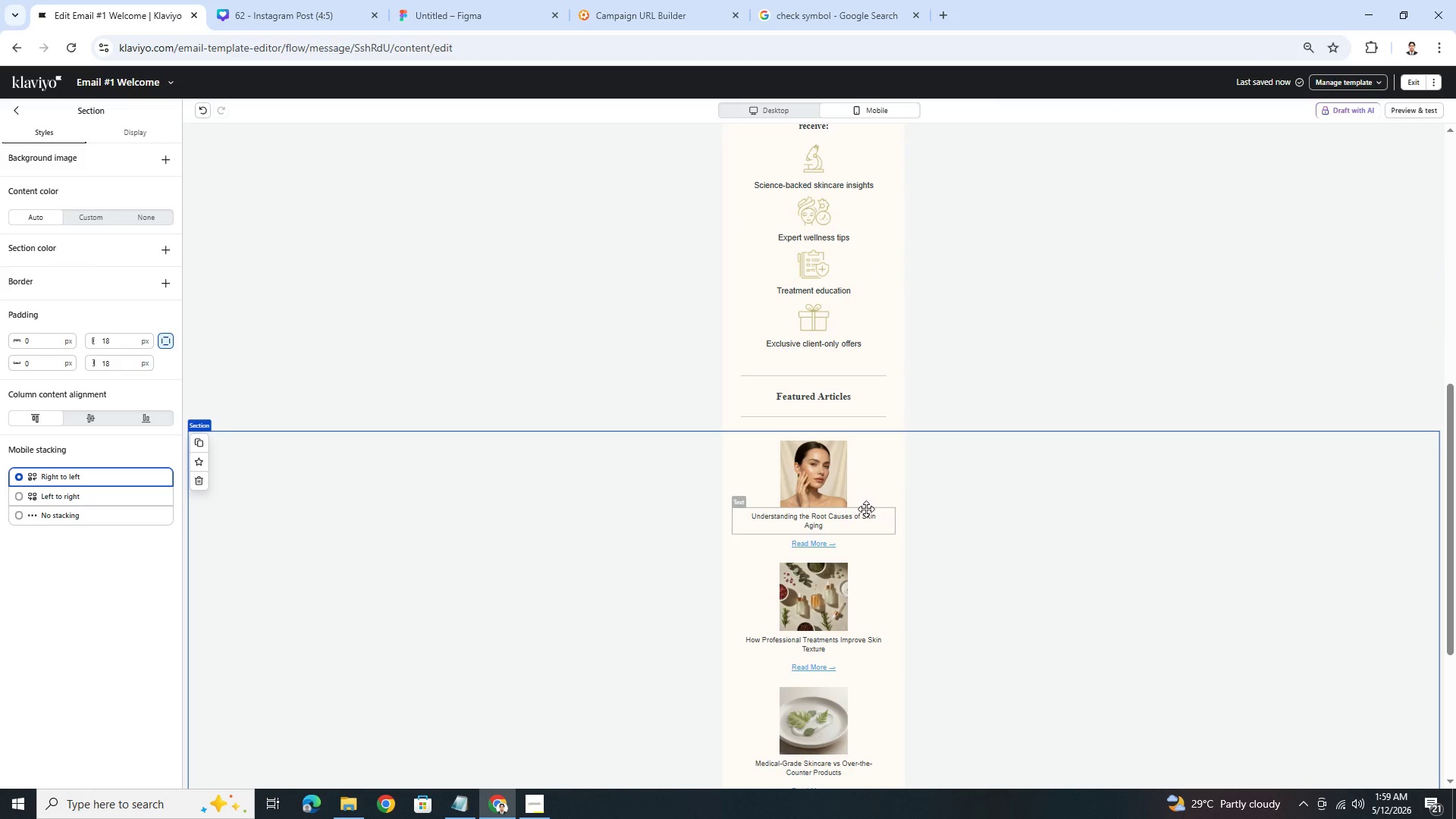 
double_click([865, 519])
 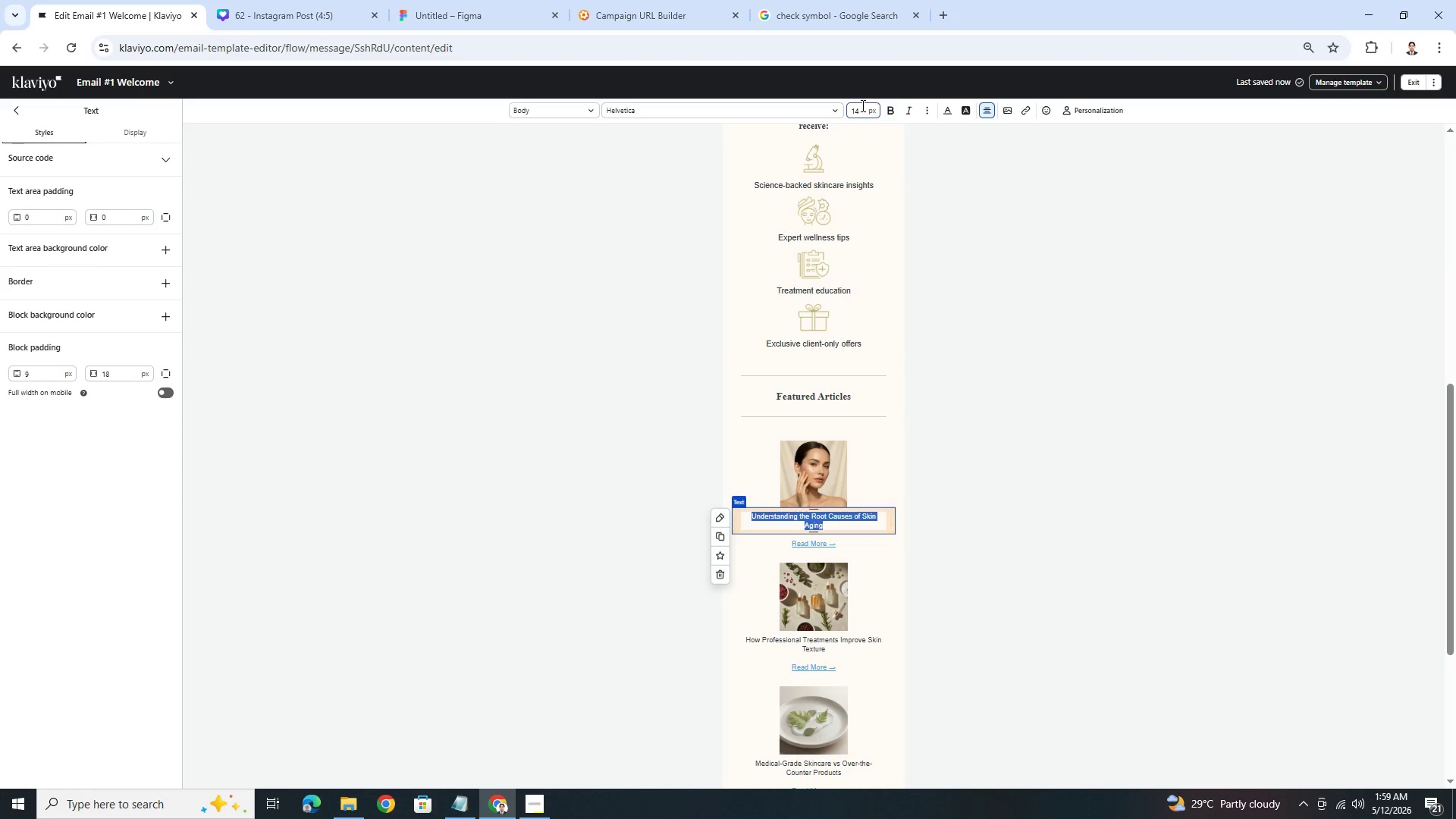 
double_click([858, 106])
 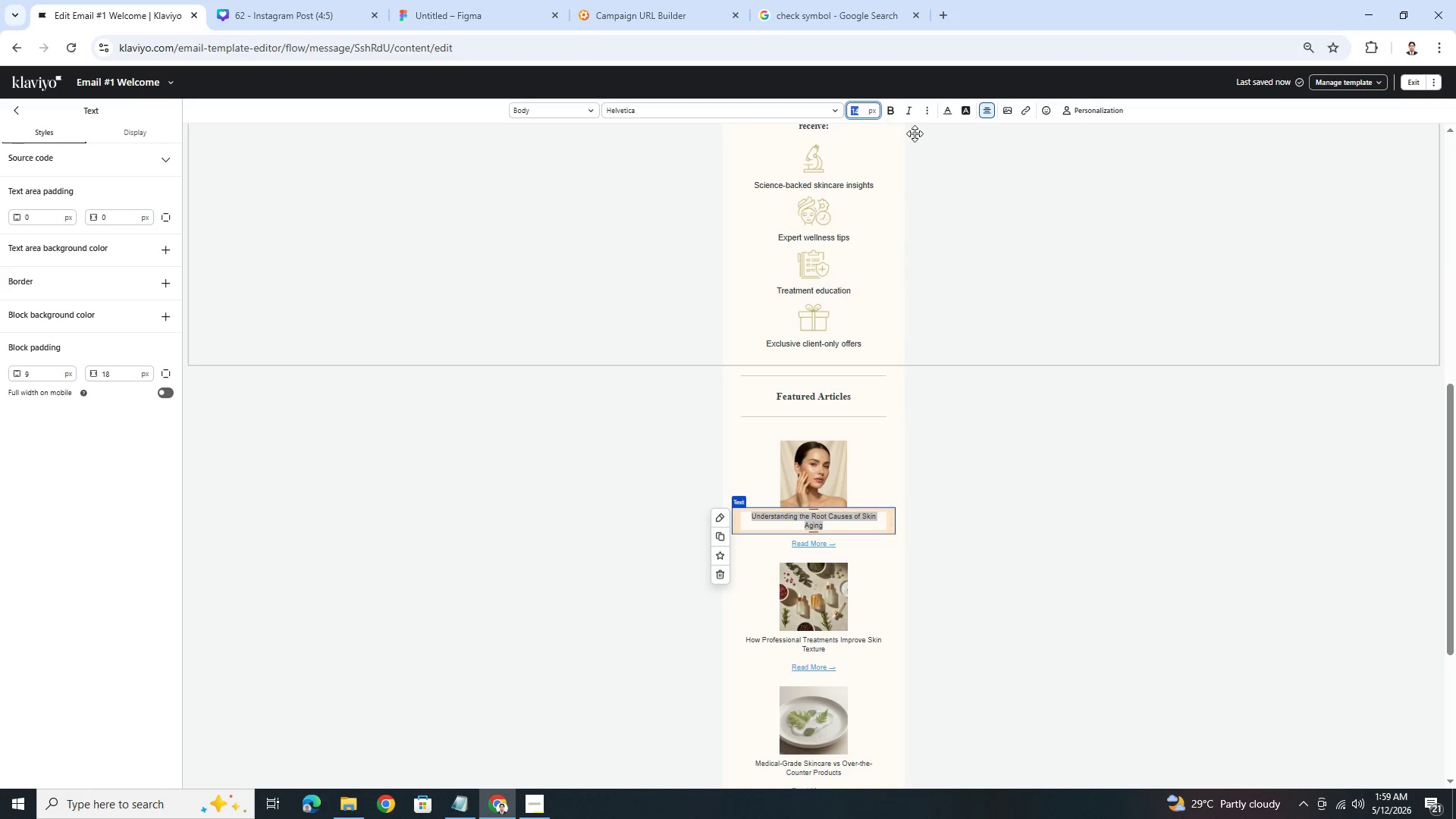 
key(Numpad1)
 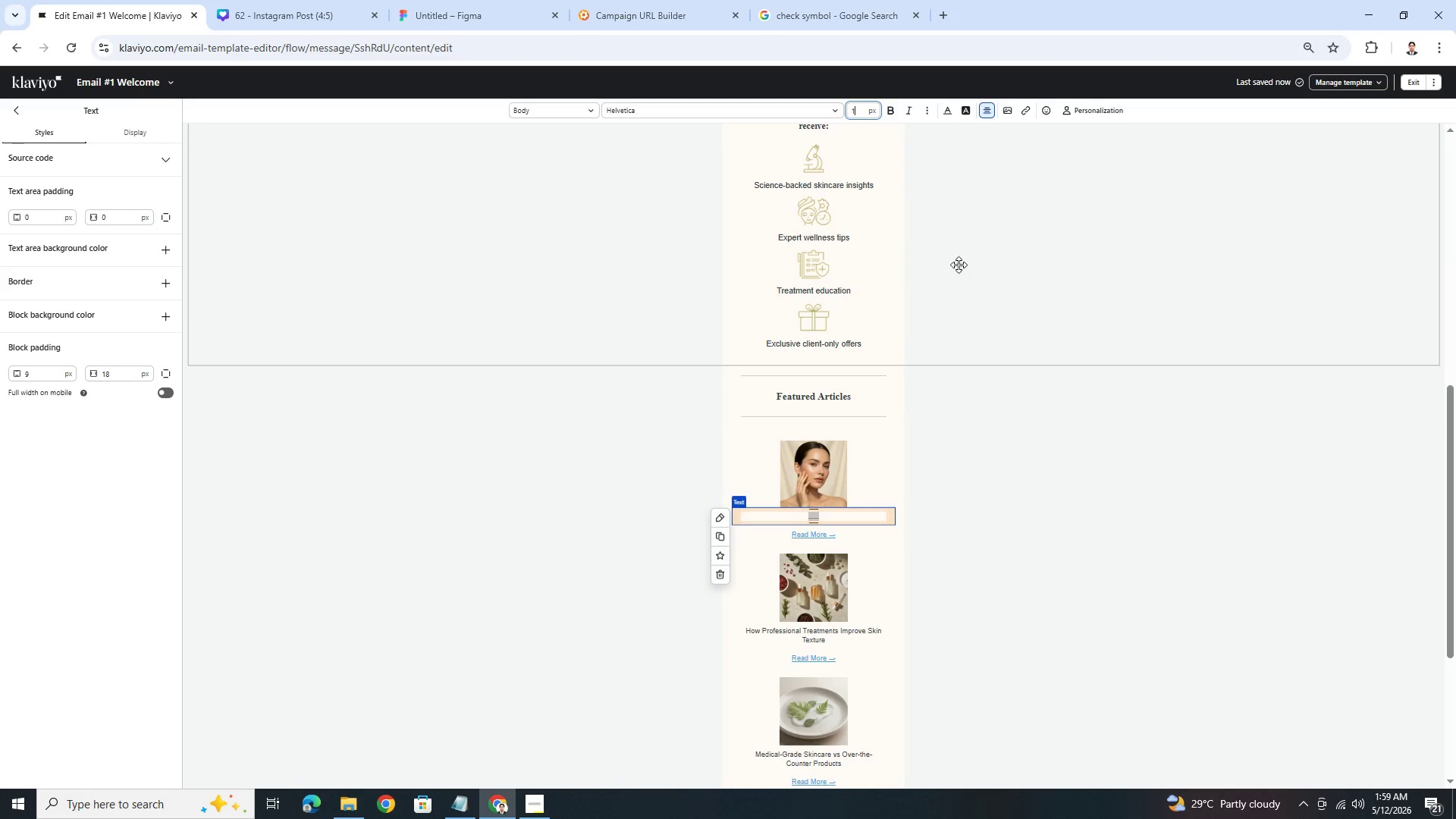 
key(Numpad6)
 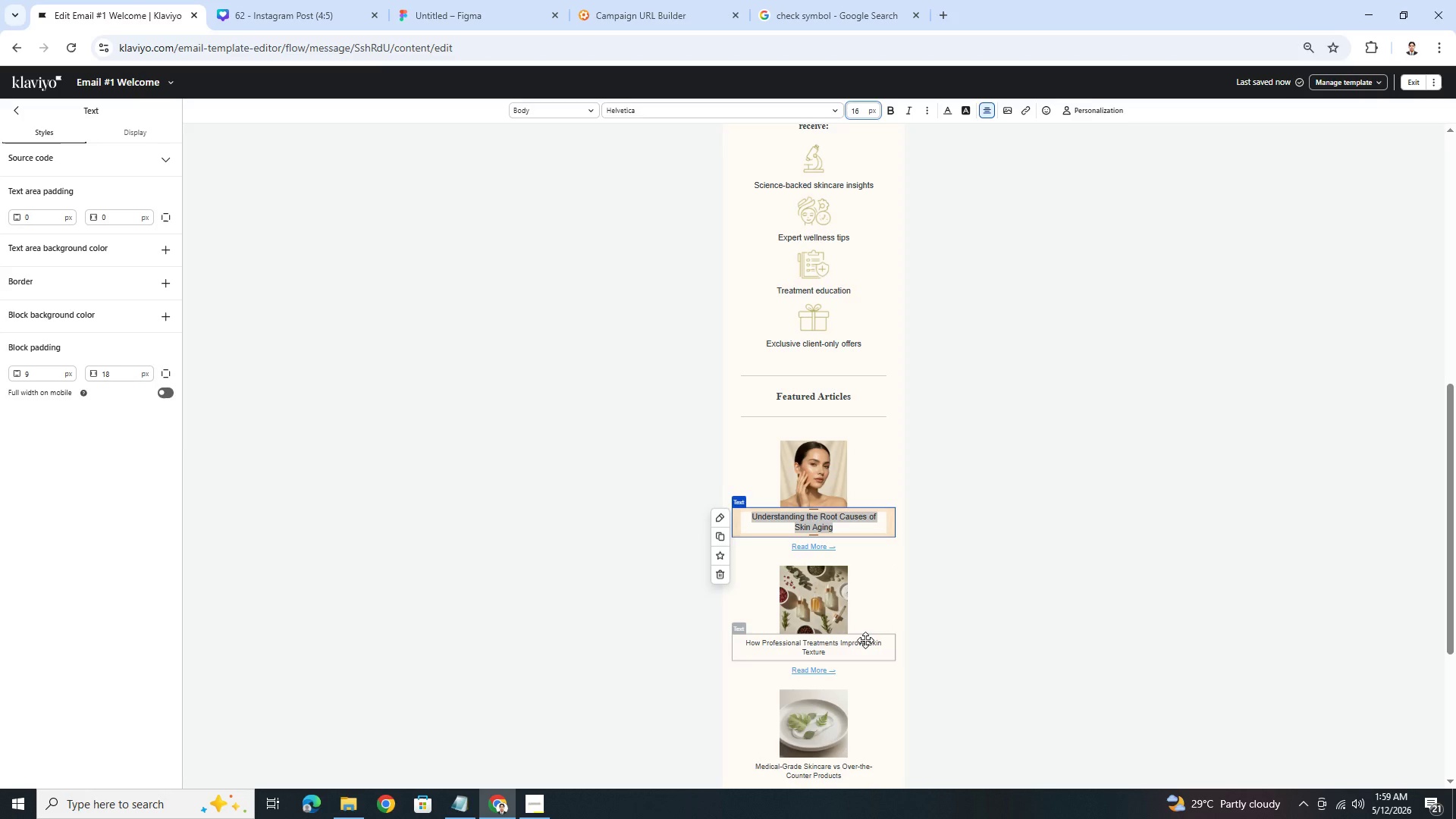 
double_click([865, 640])
 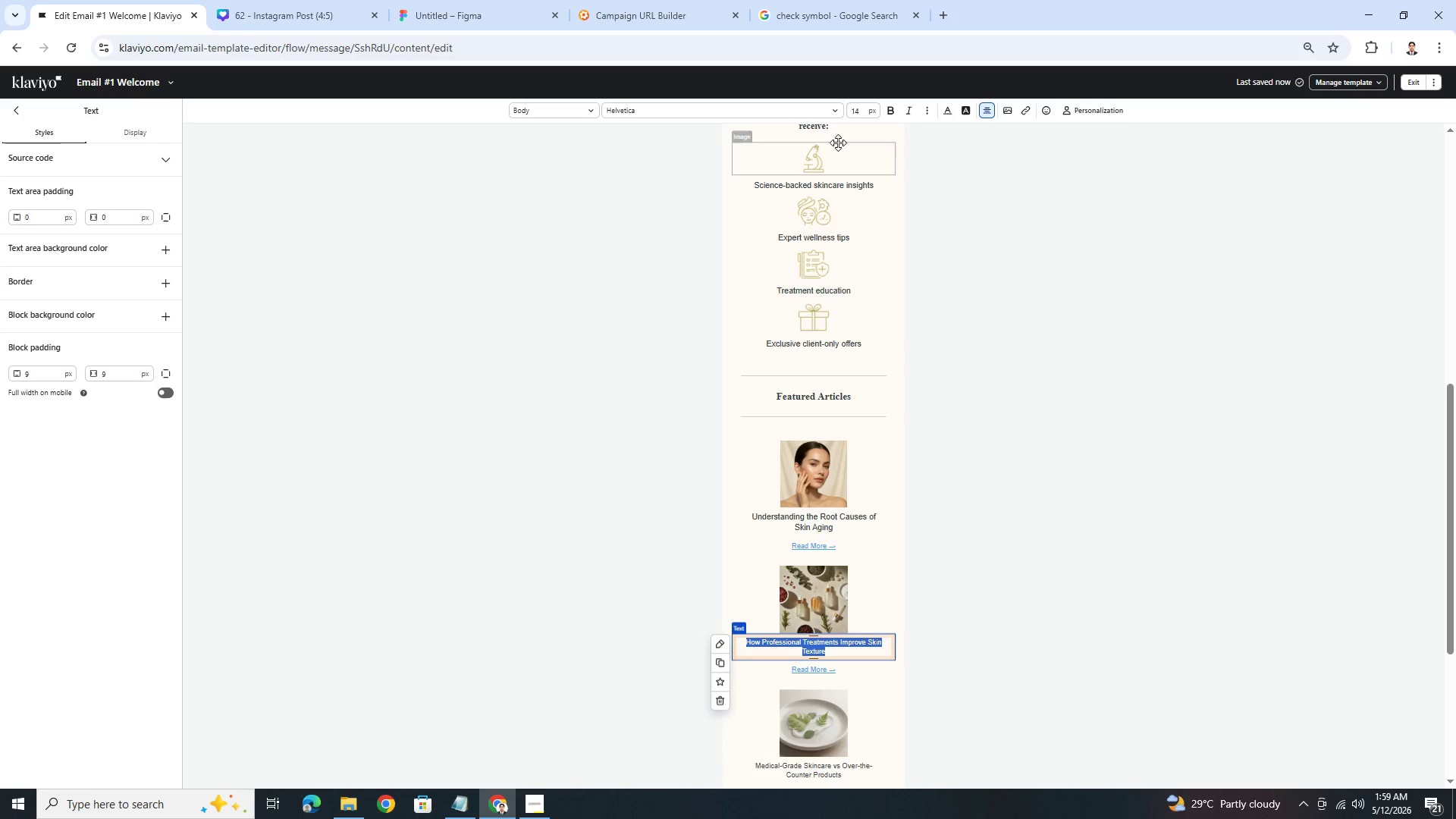 
double_click([862, 110])
 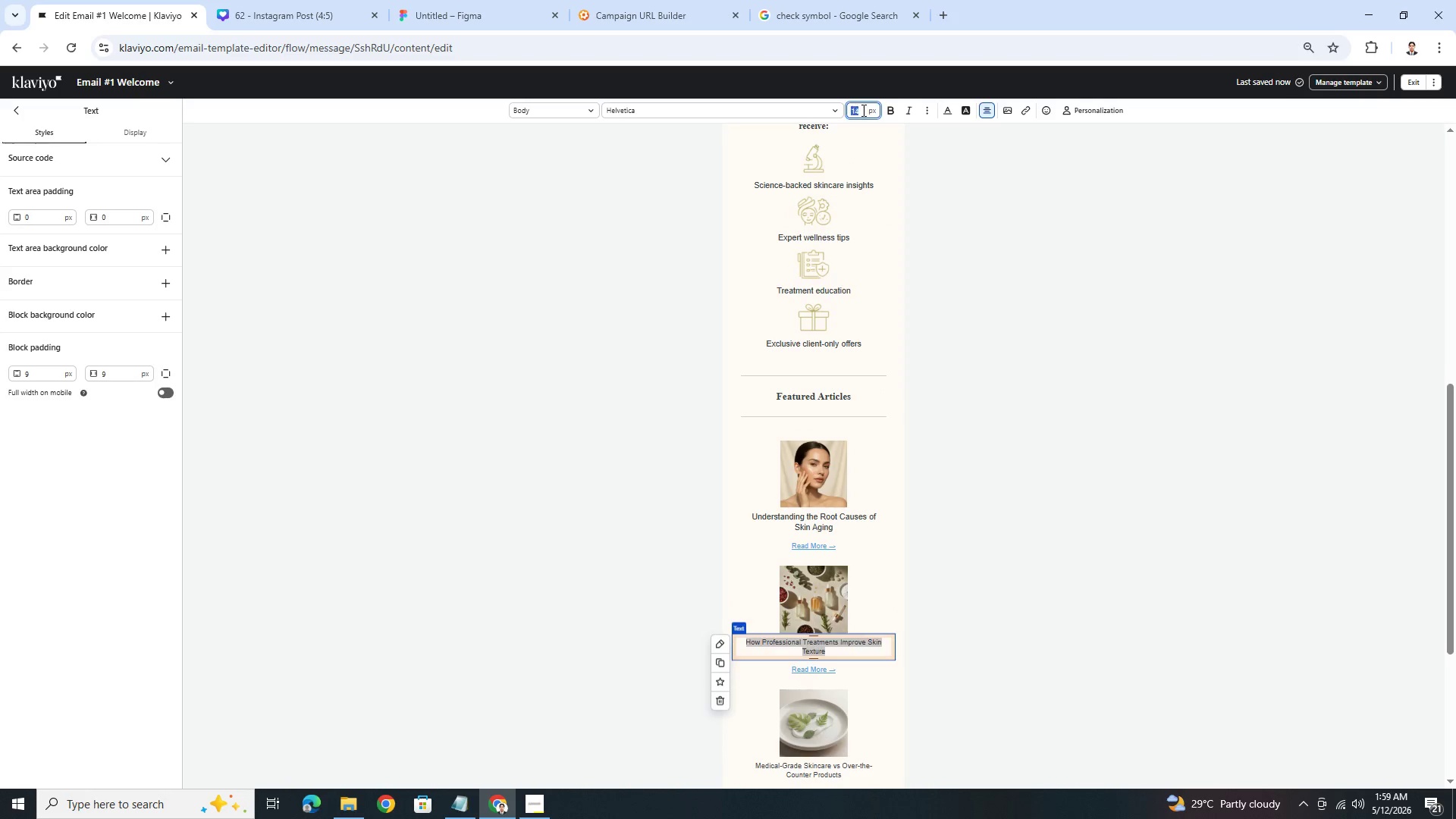 
key(Numpad1)
 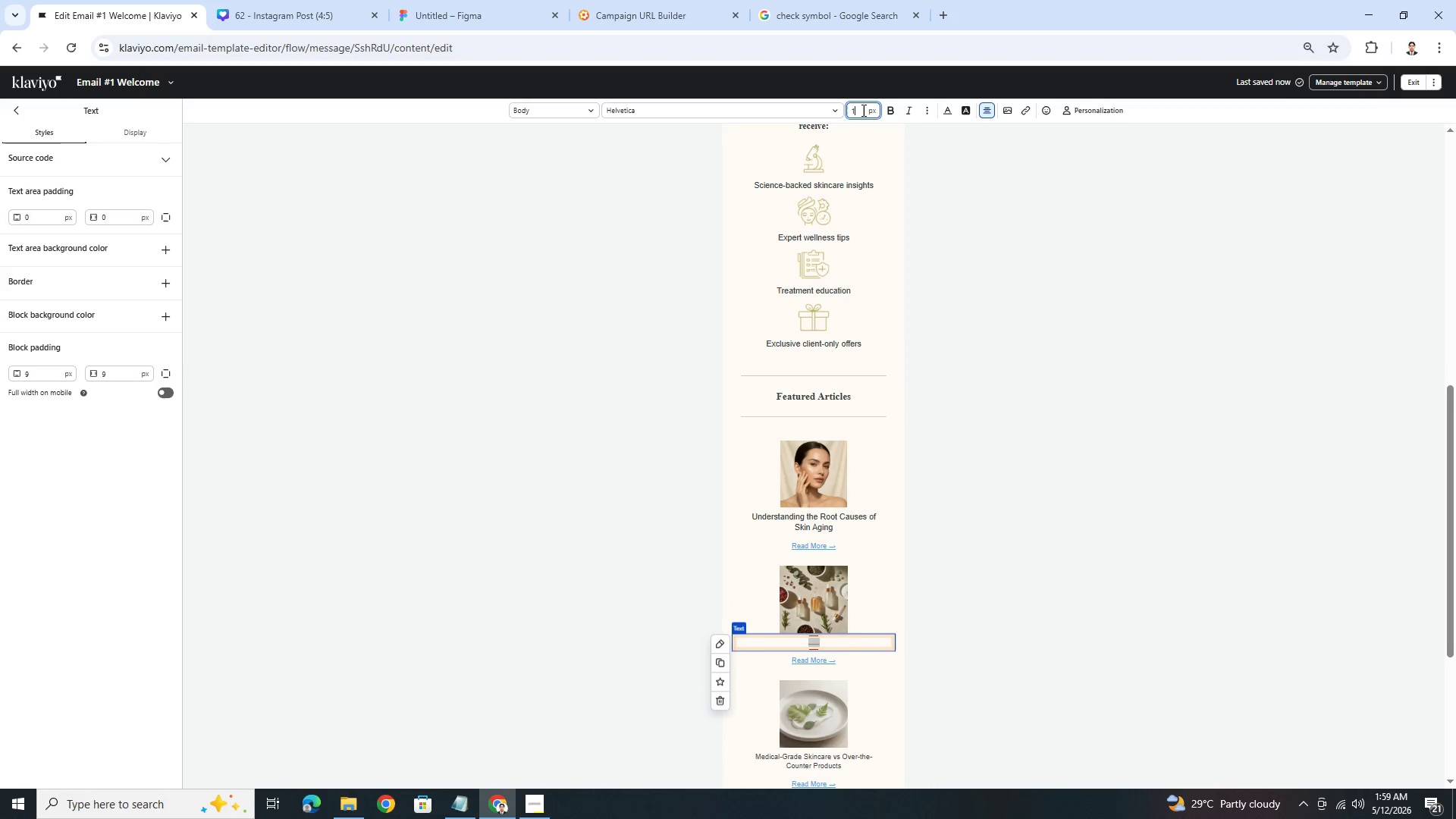 
key(Numpad6)
 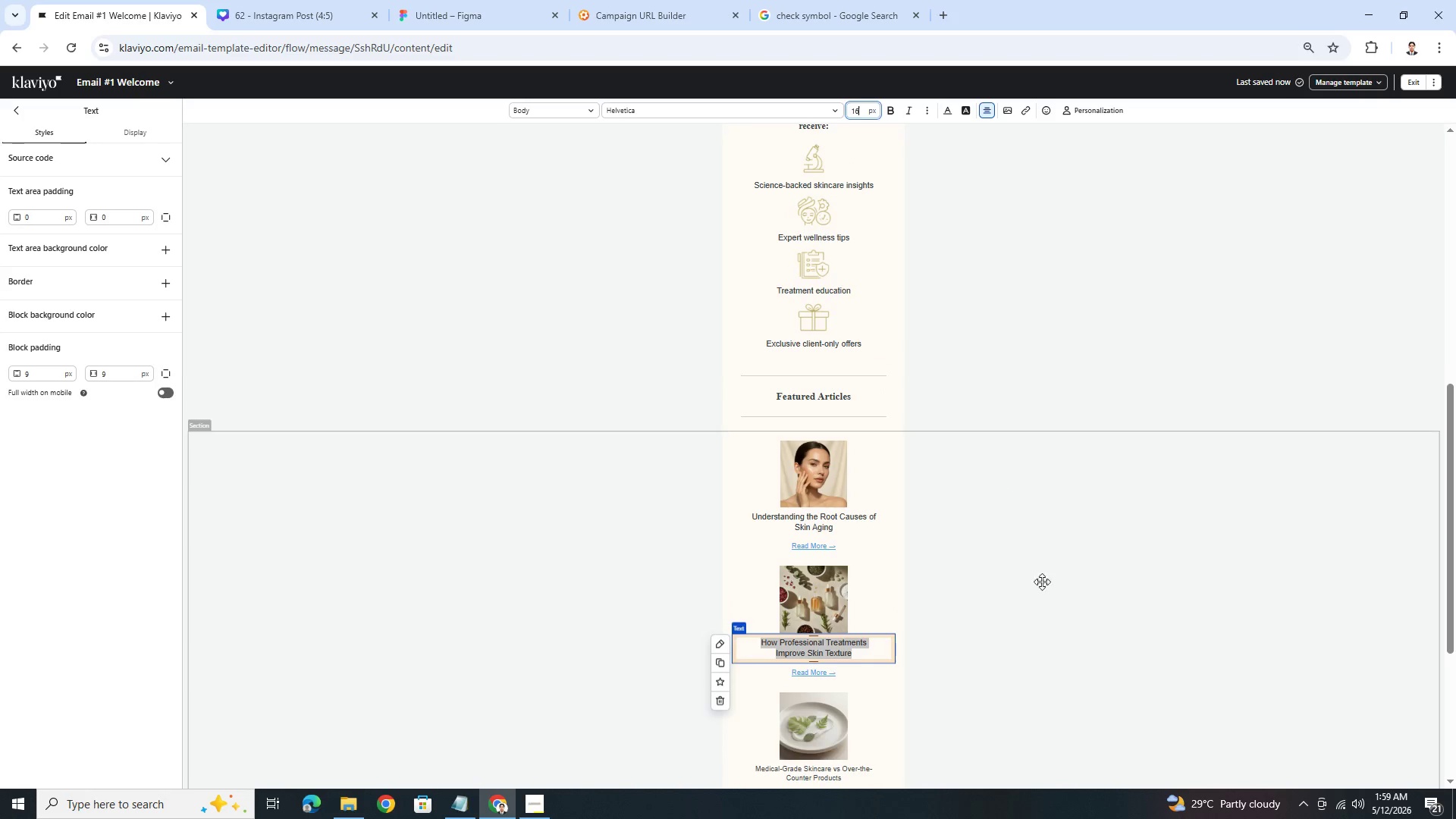 
left_click([1046, 595])
 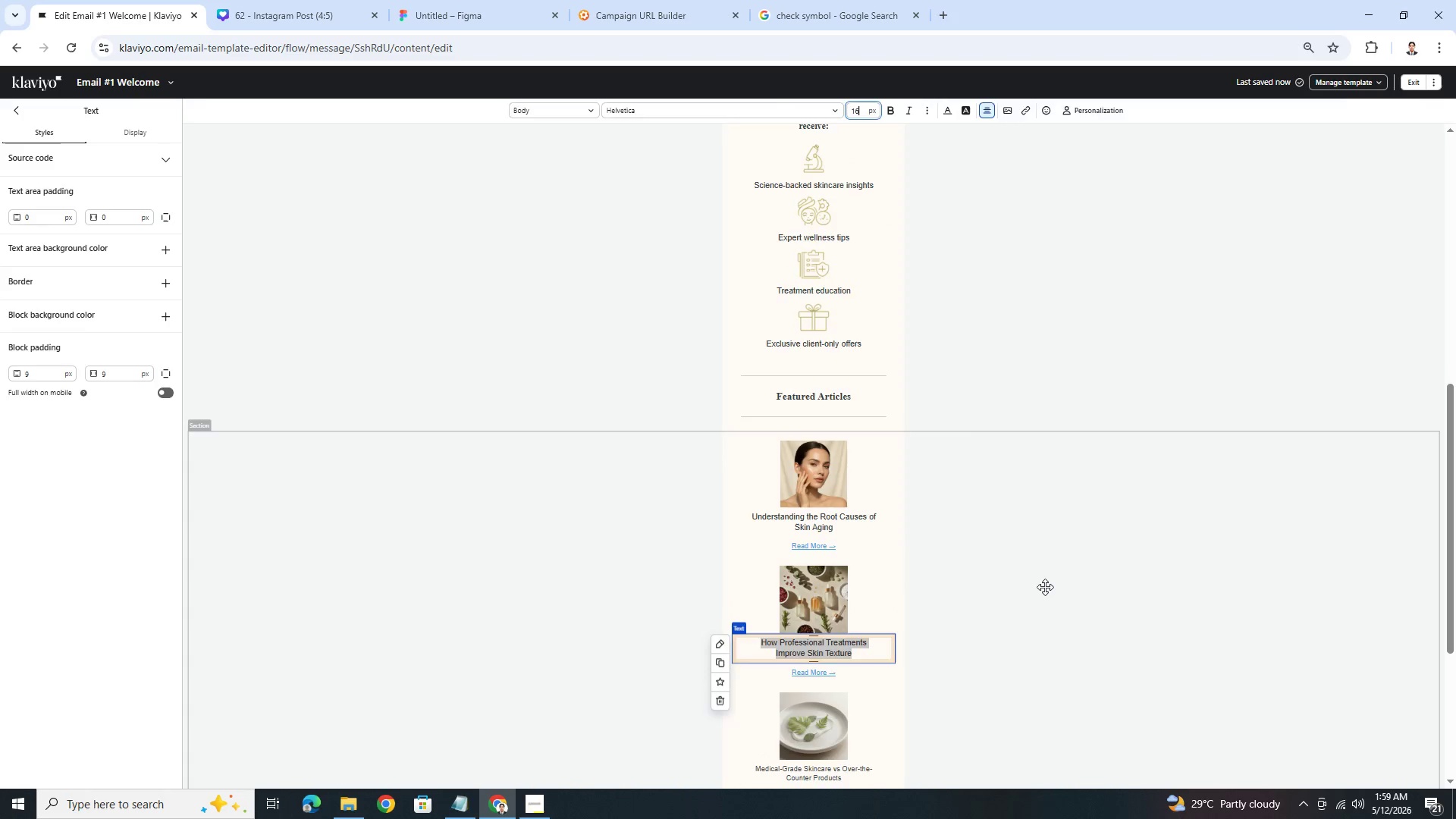 
scroll: coordinate [1045, 587], scroll_direction: down, amount: 2.0
 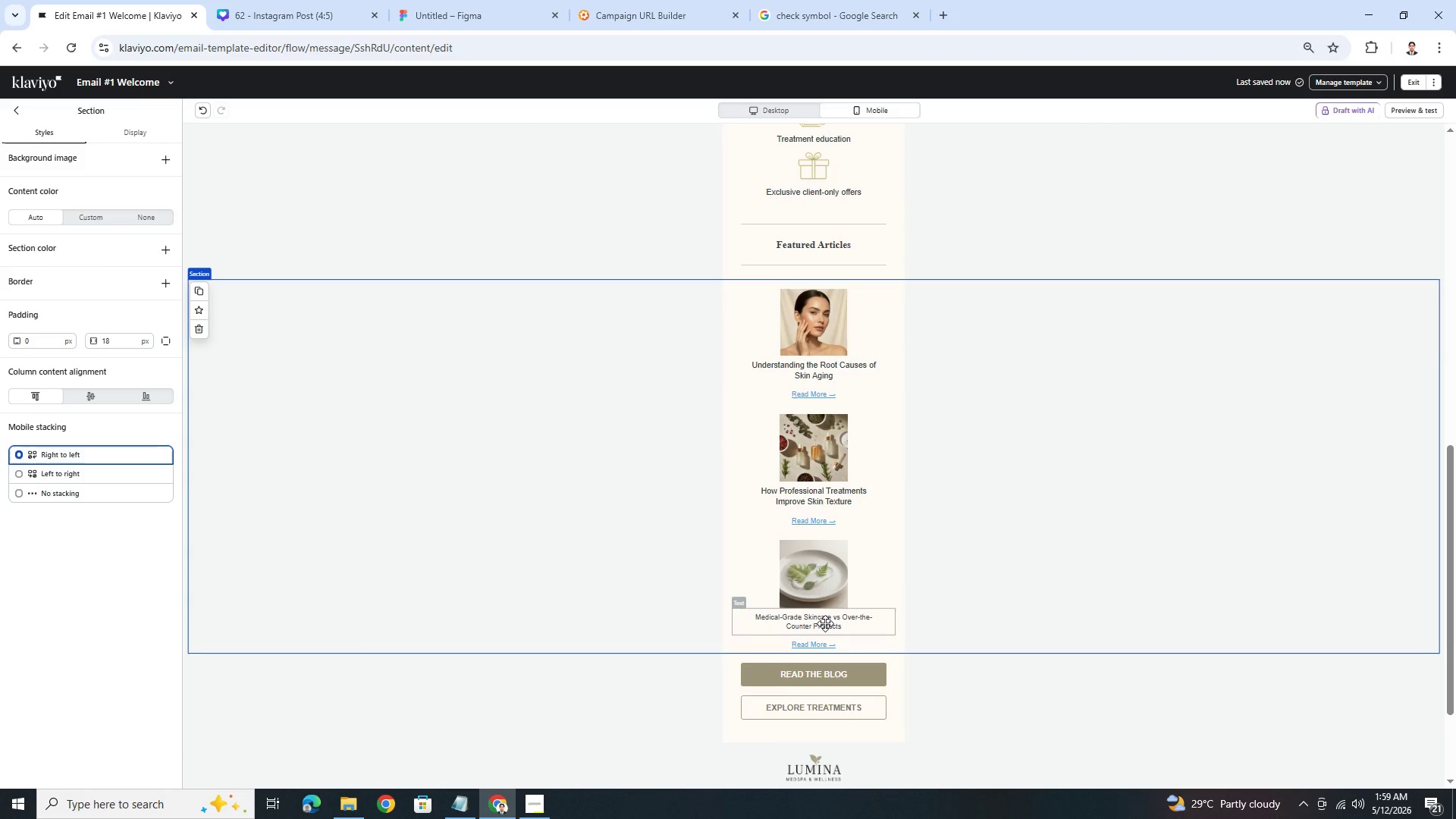 
double_click([825, 623])
 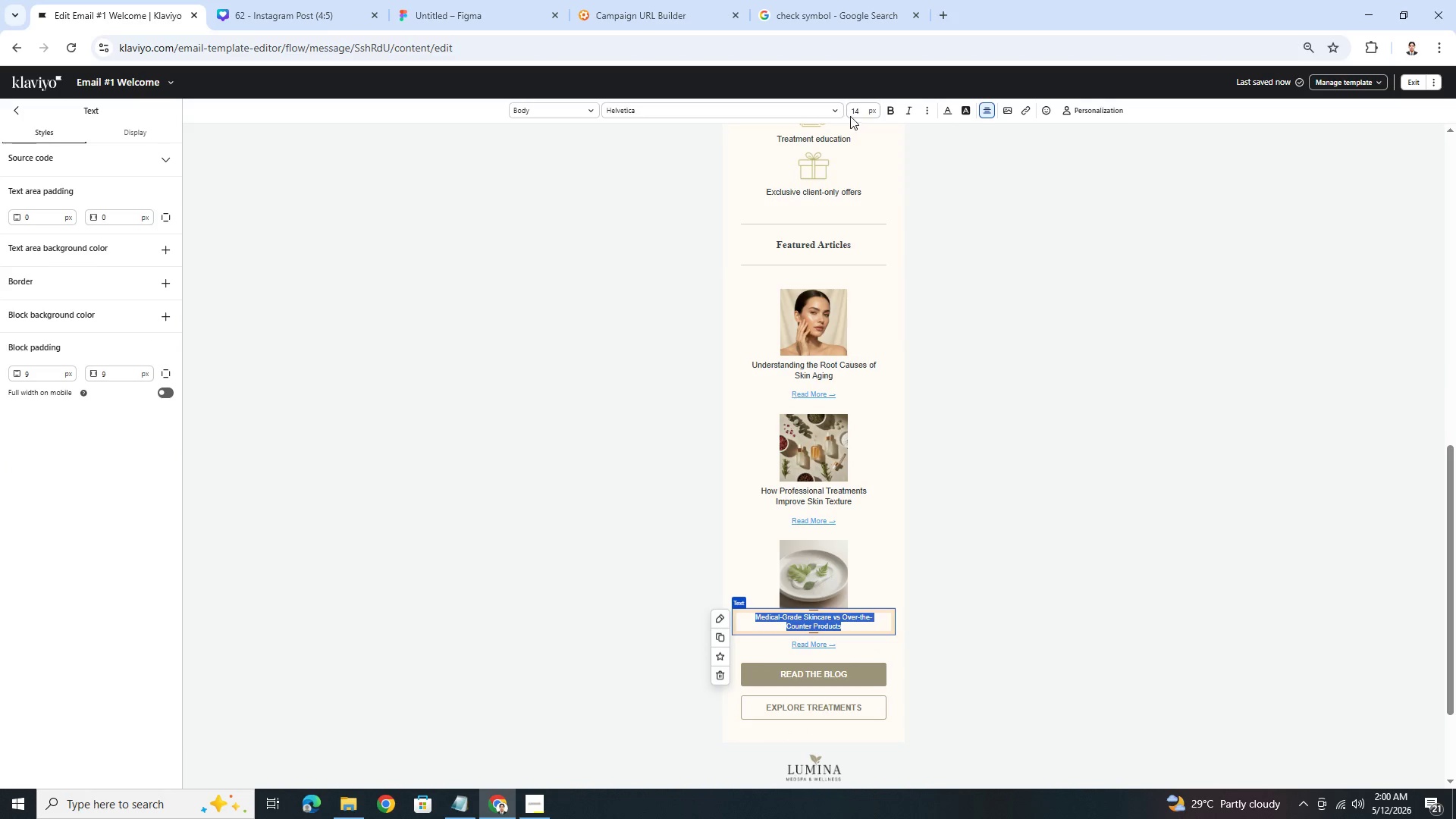 
double_click([855, 113])
 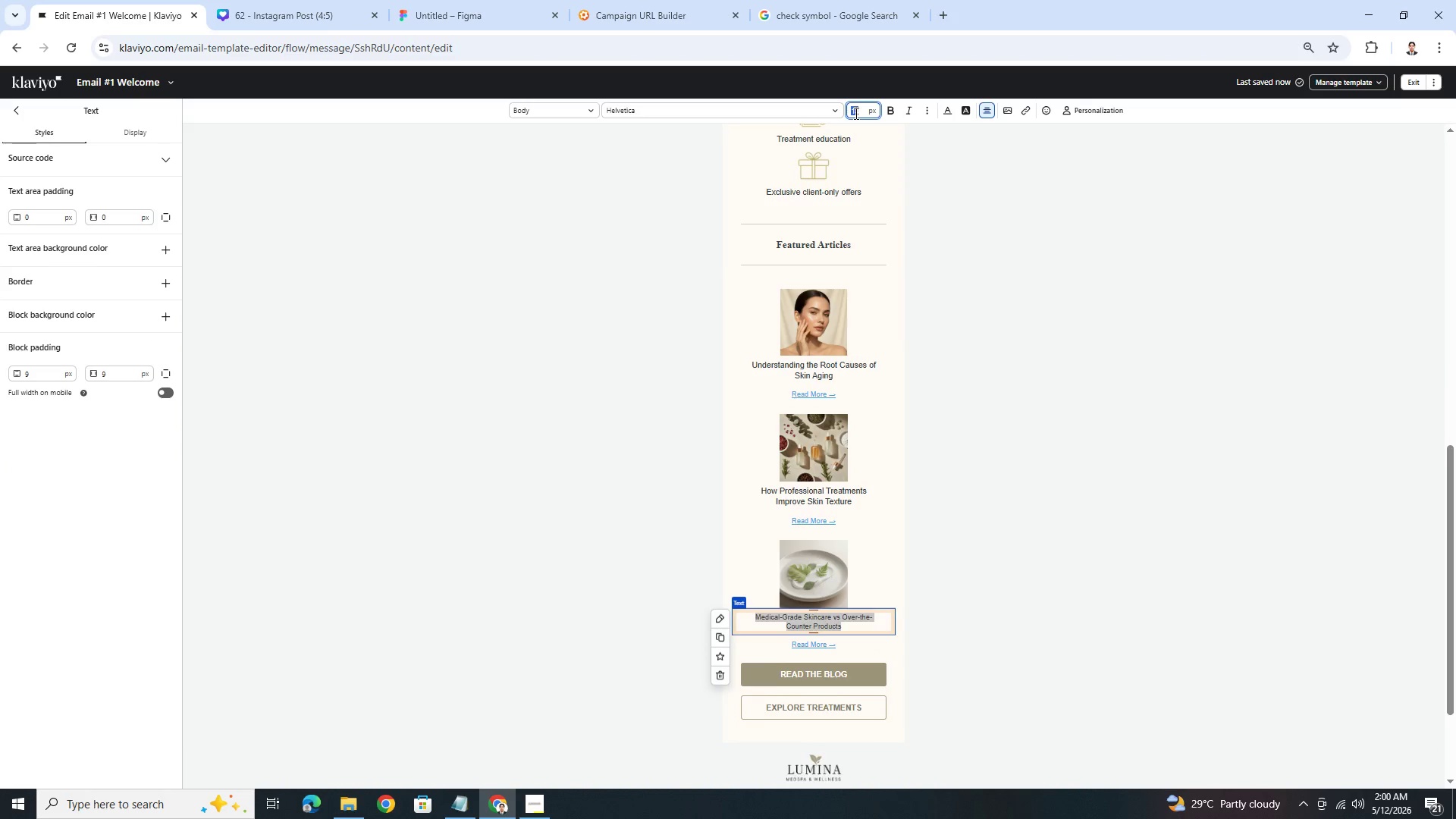 
key(Numpad1)
 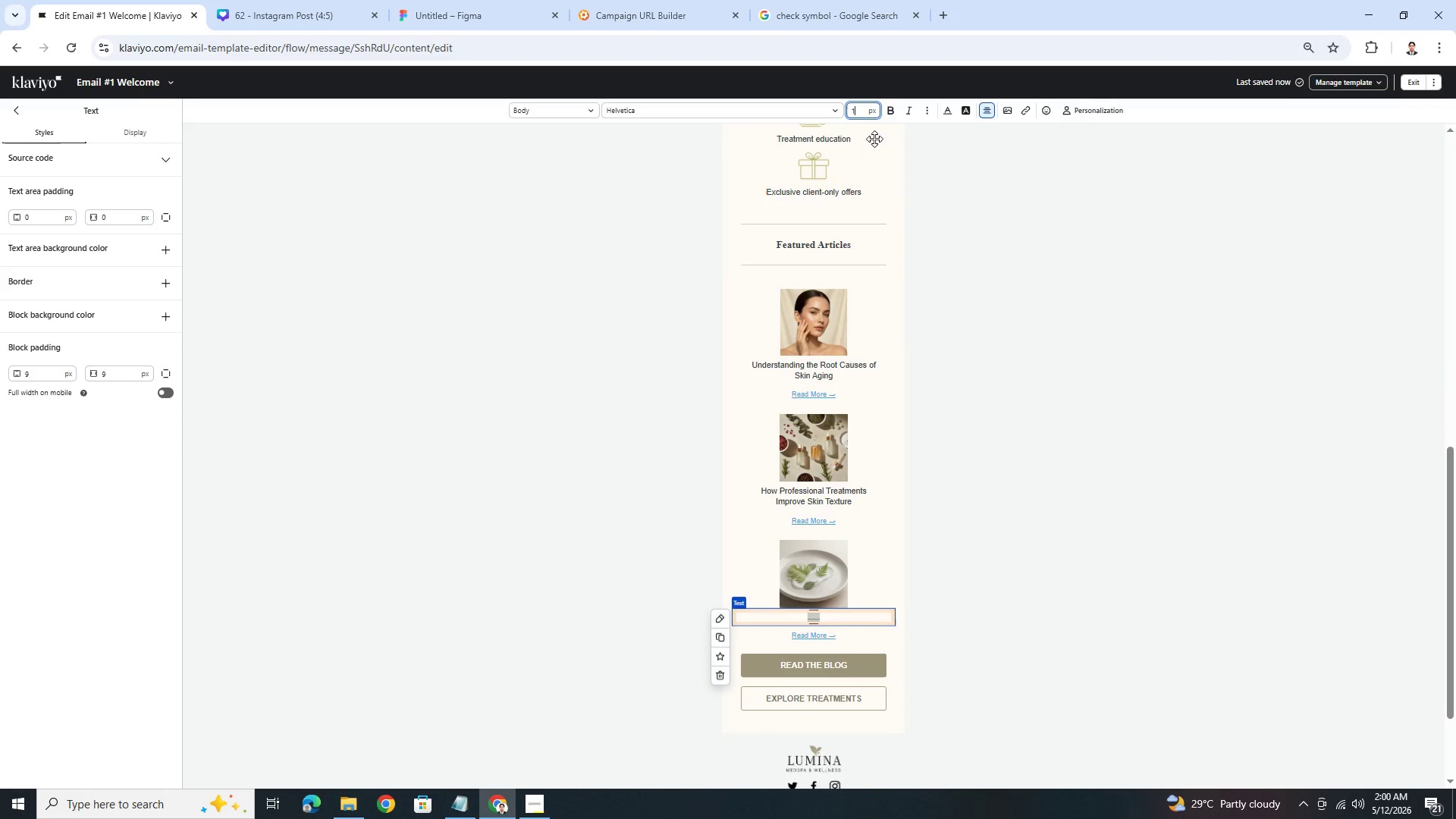 
key(Numpad6)
 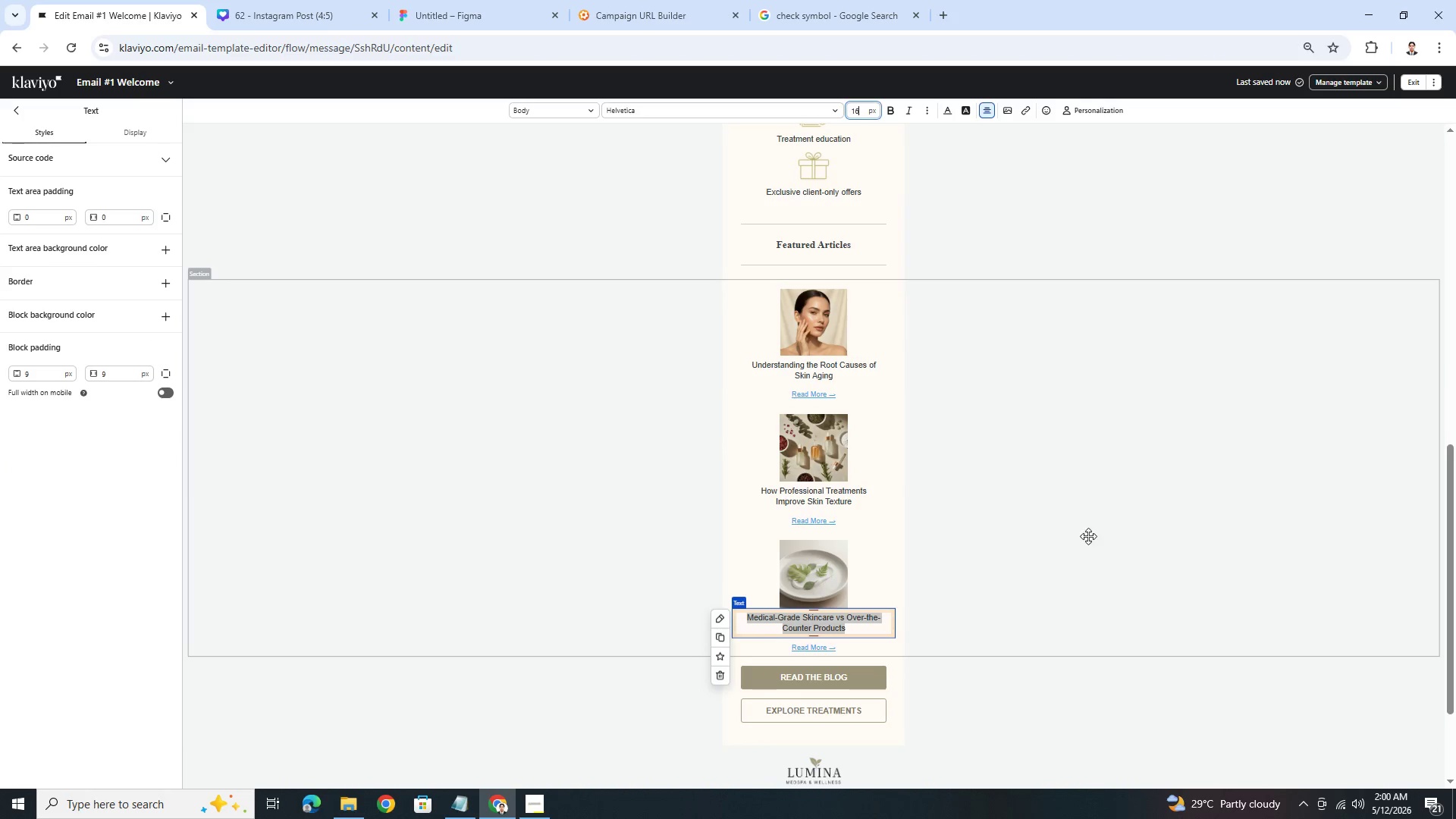 
left_click([1090, 548])
 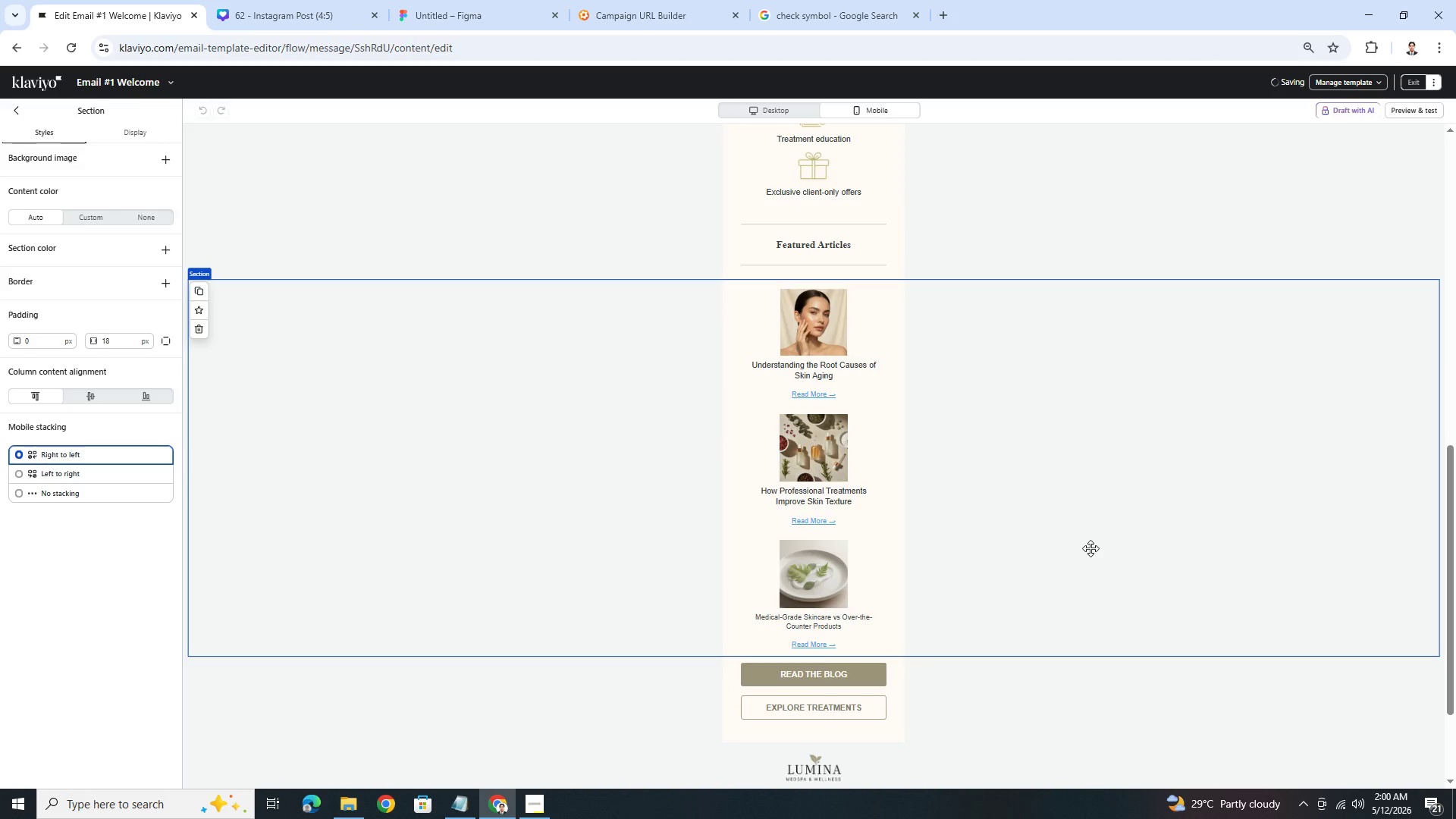 
scroll: coordinate [1091, 548], scroll_direction: down, amount: 2.0
 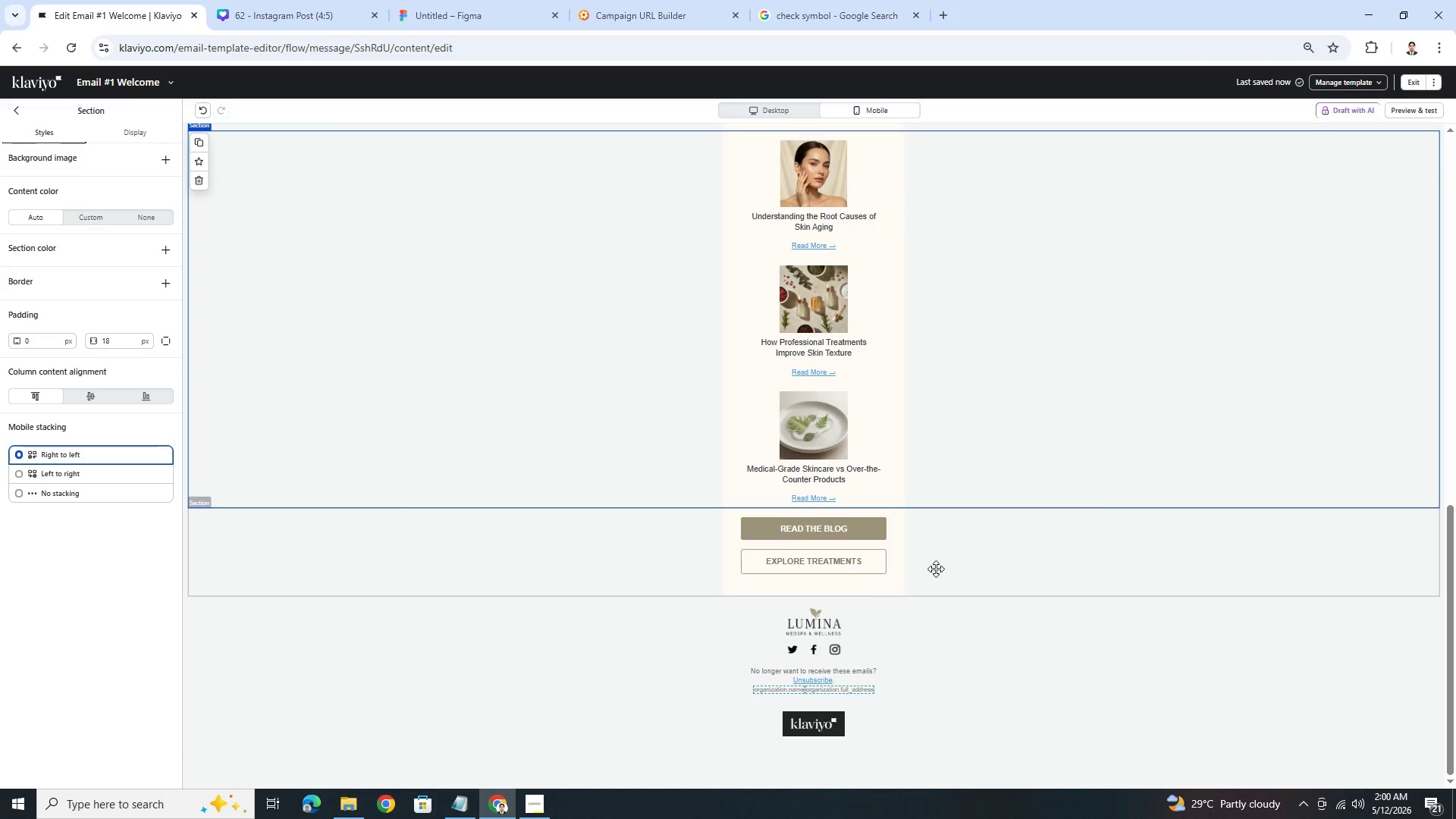 
left_click([936, 564])
 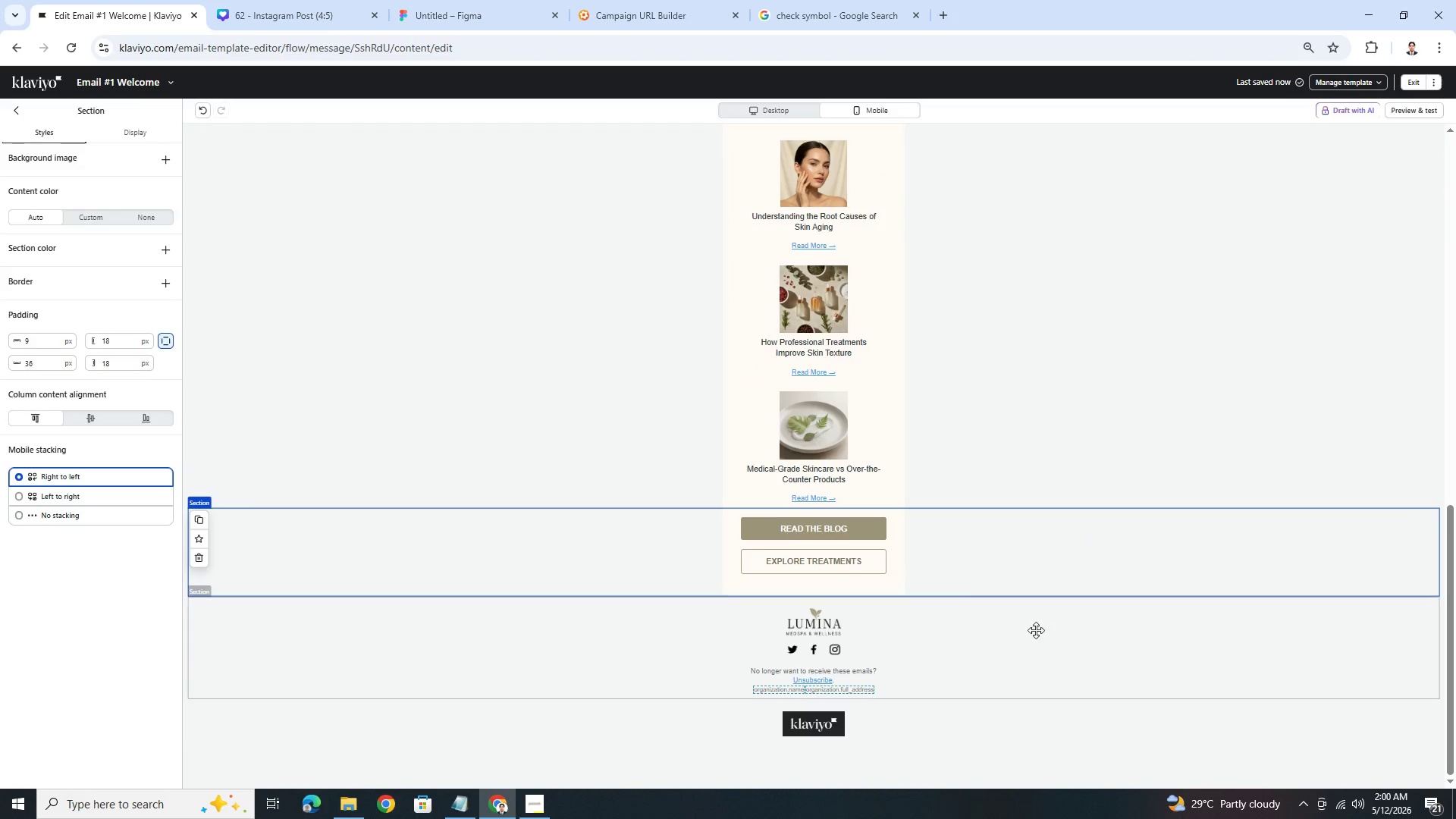 
left_click([1043, 639])
 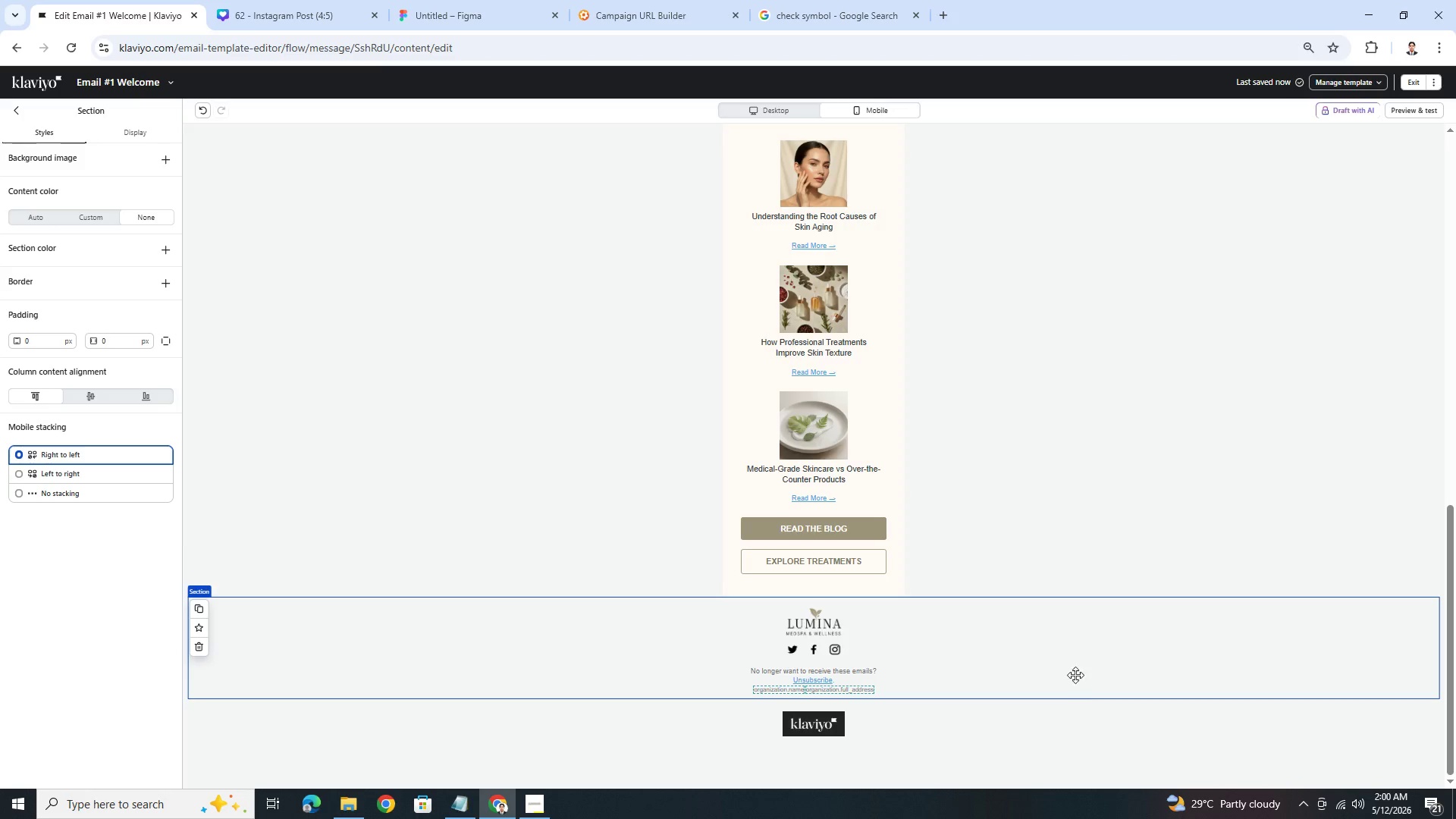 
scroll: coordinate [1057, 592], scroll_direction: up, amount: 4.0
 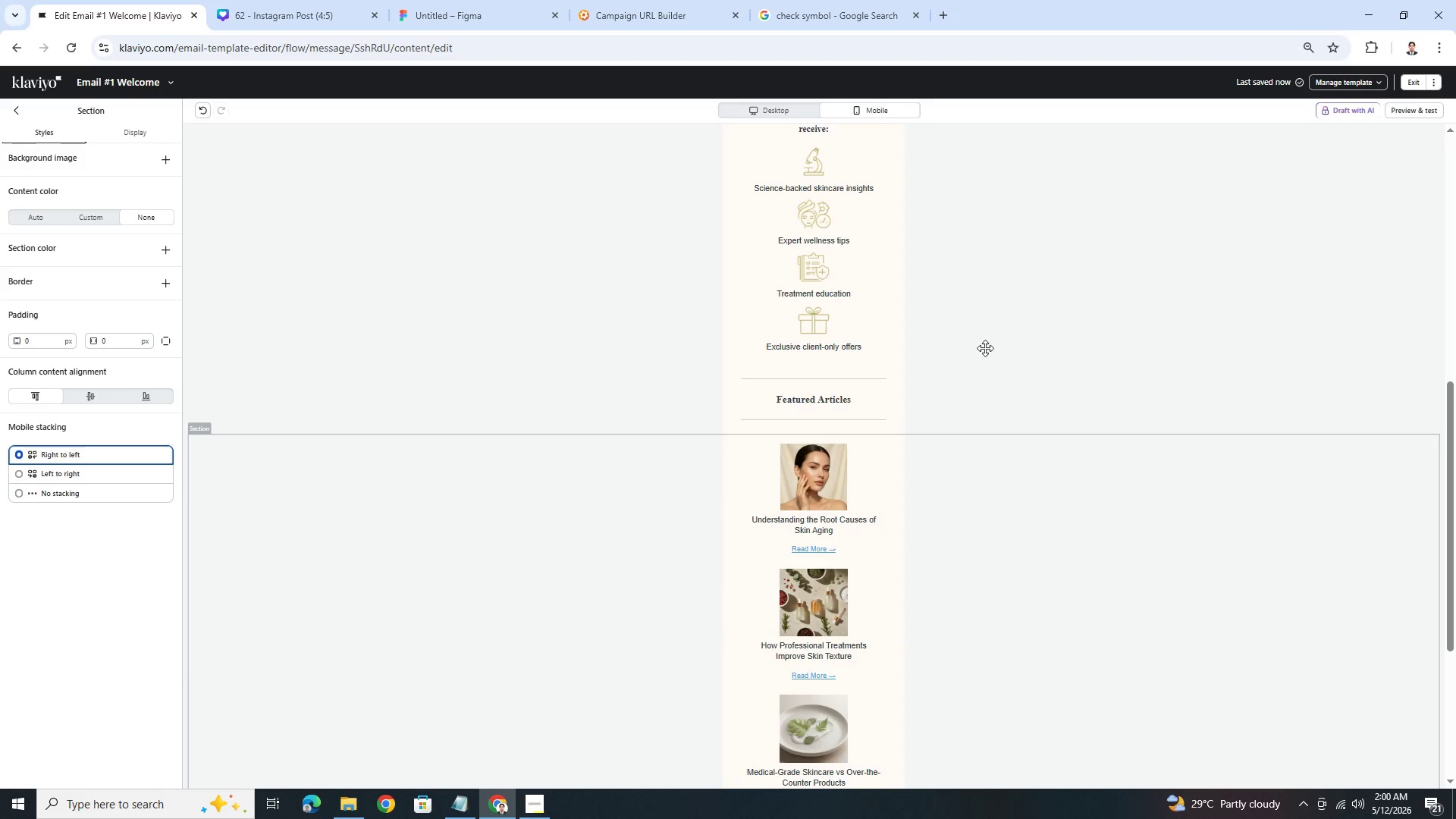 
left_click([782, 118])
 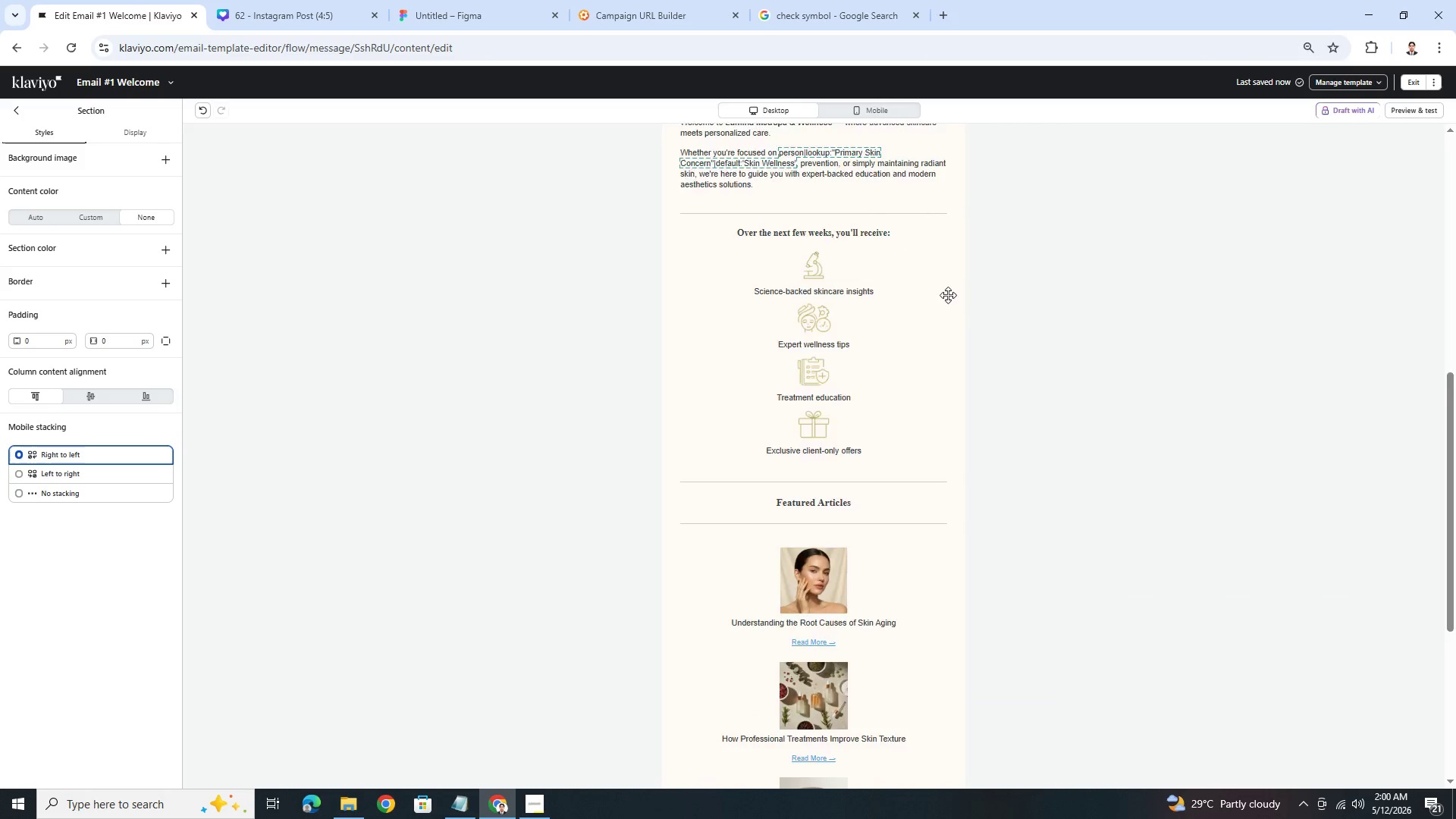 
scroll: coordinate [1031, 379], scroll_direction: down, amount: 3.0
 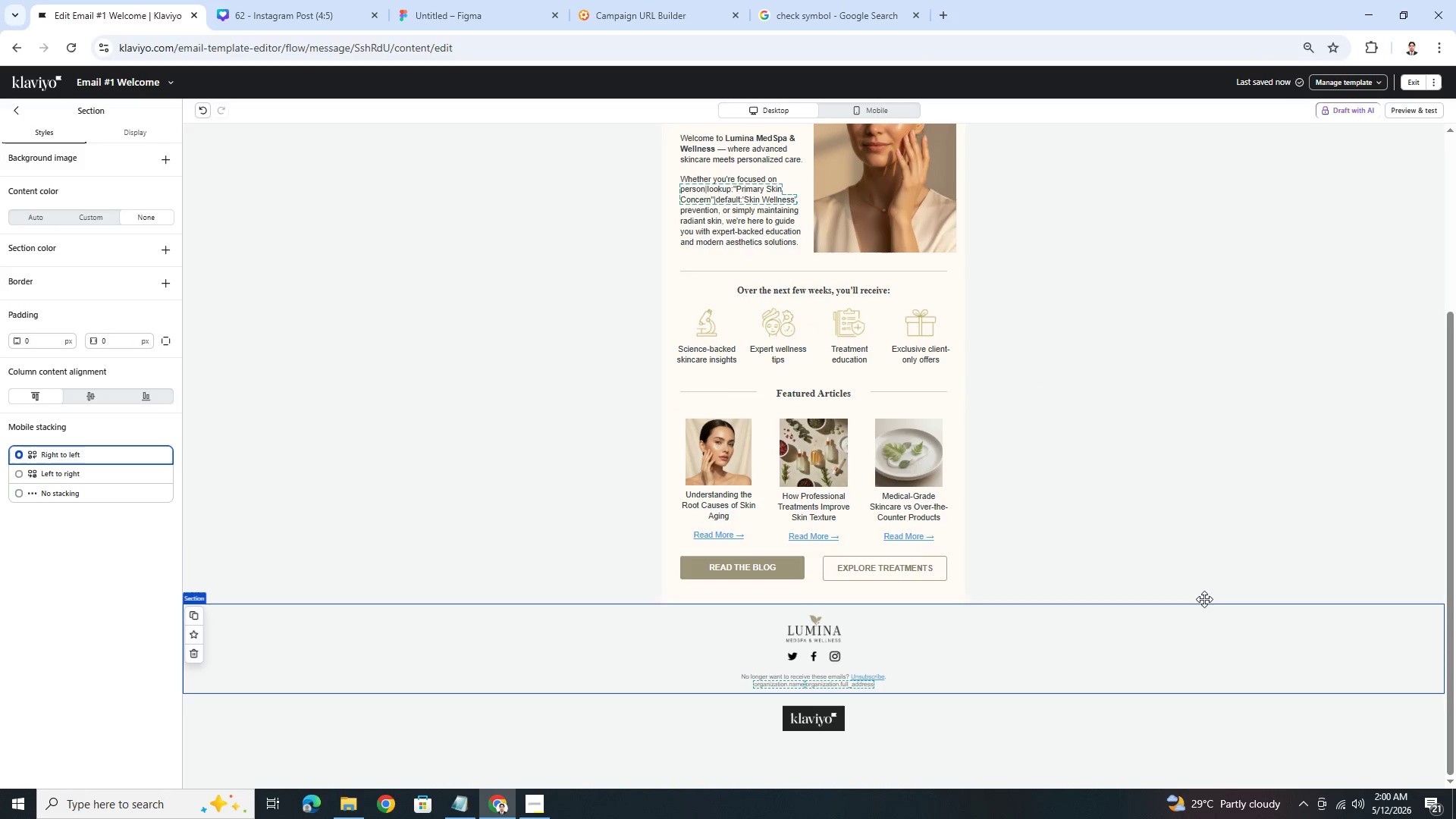 
scroll: coordinate [1175, 443], scroll_direction: up, amount: 4.0
 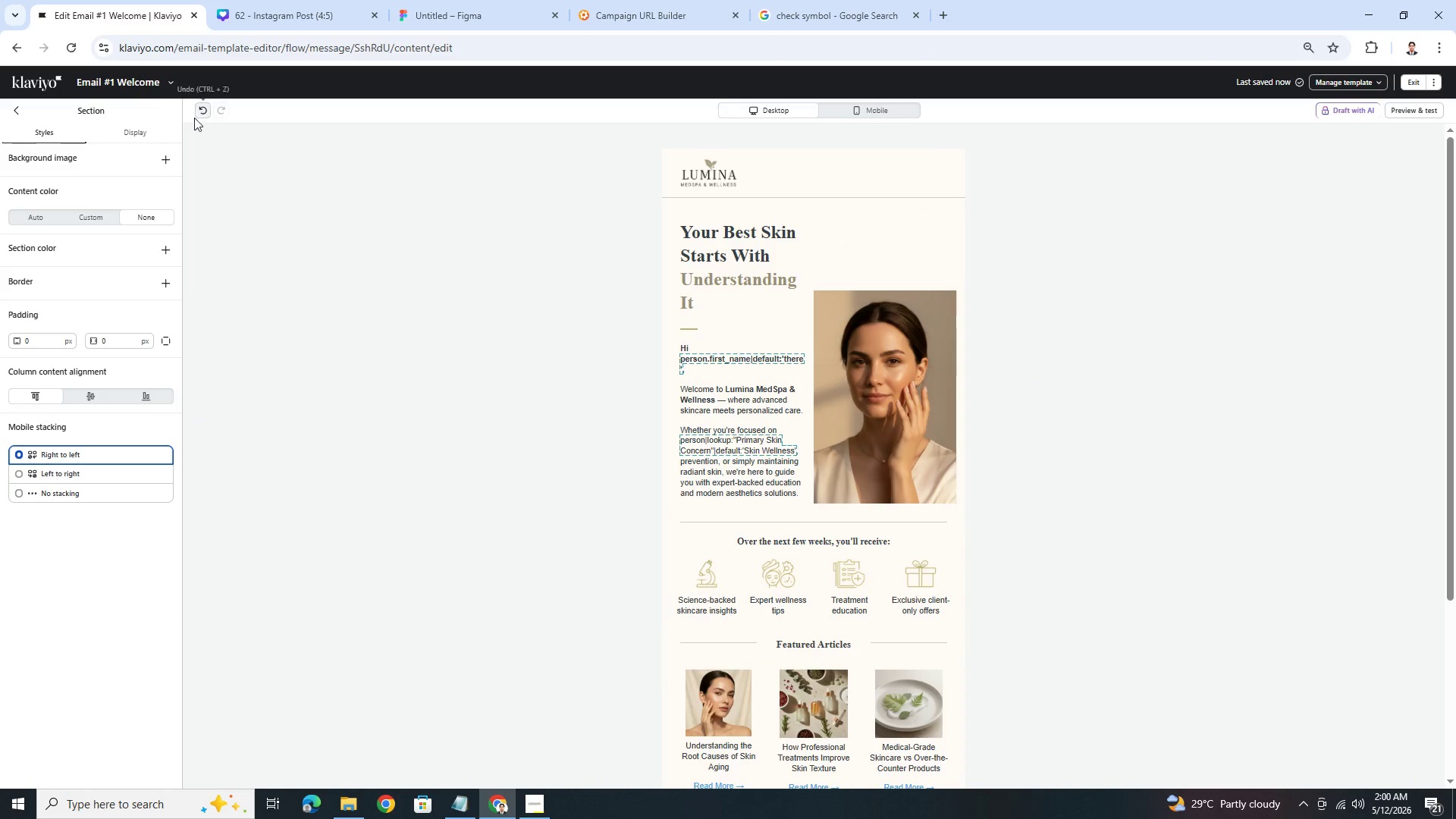 
left_click([171, 80])
 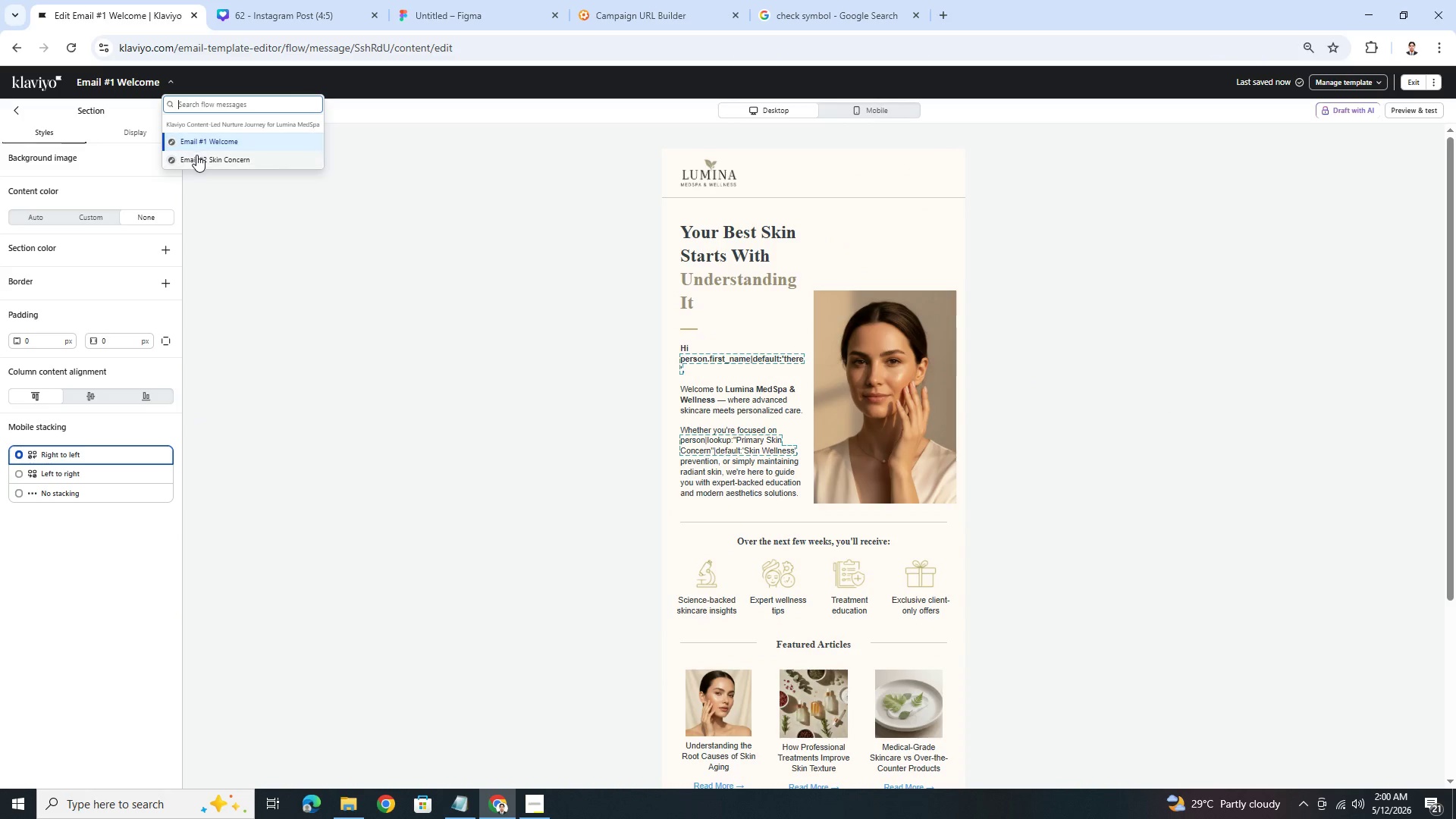 
left_click([197, 155])